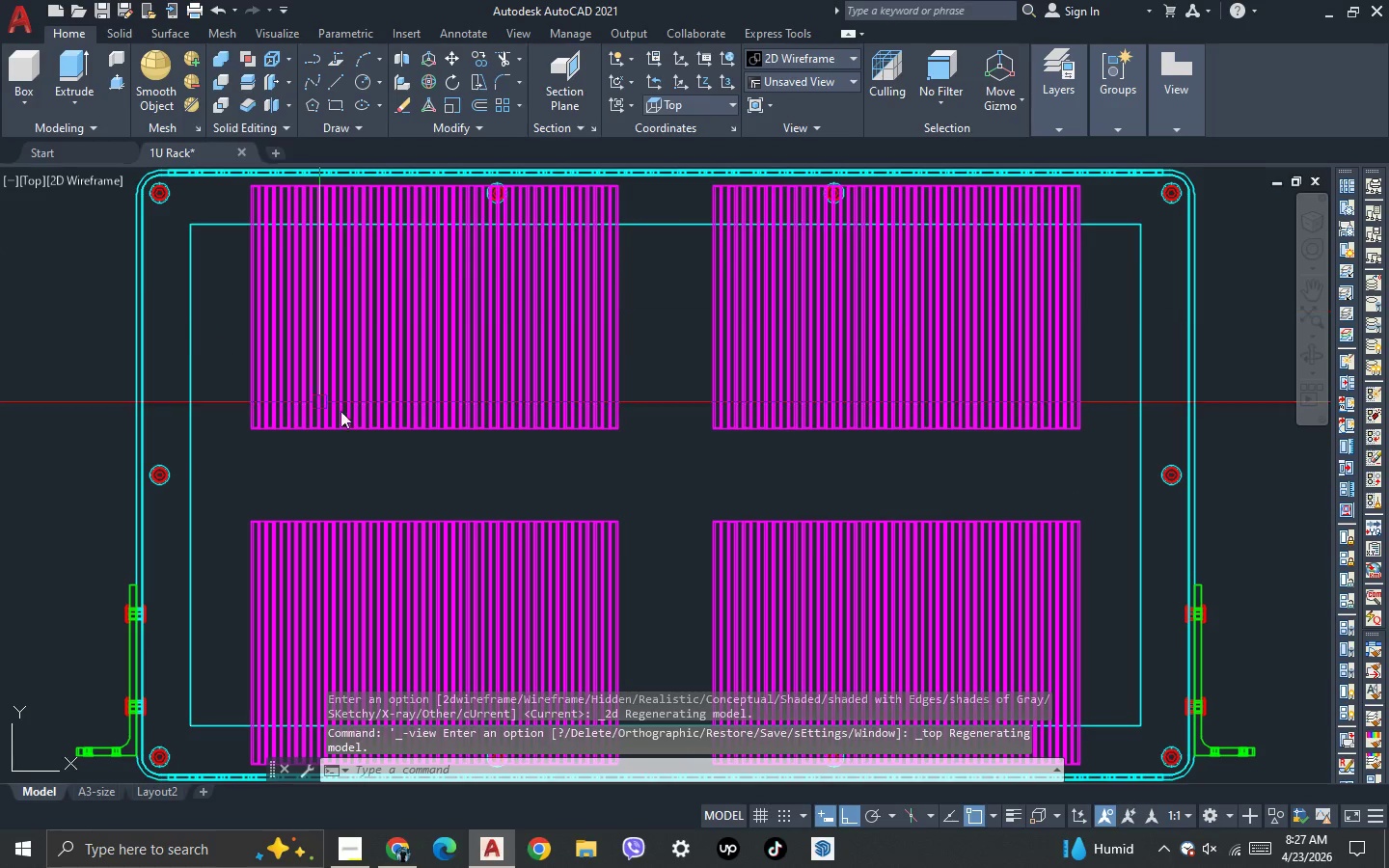 
scroll: coordinate [427, 430], scroll_direction: down, amount: 3.0
 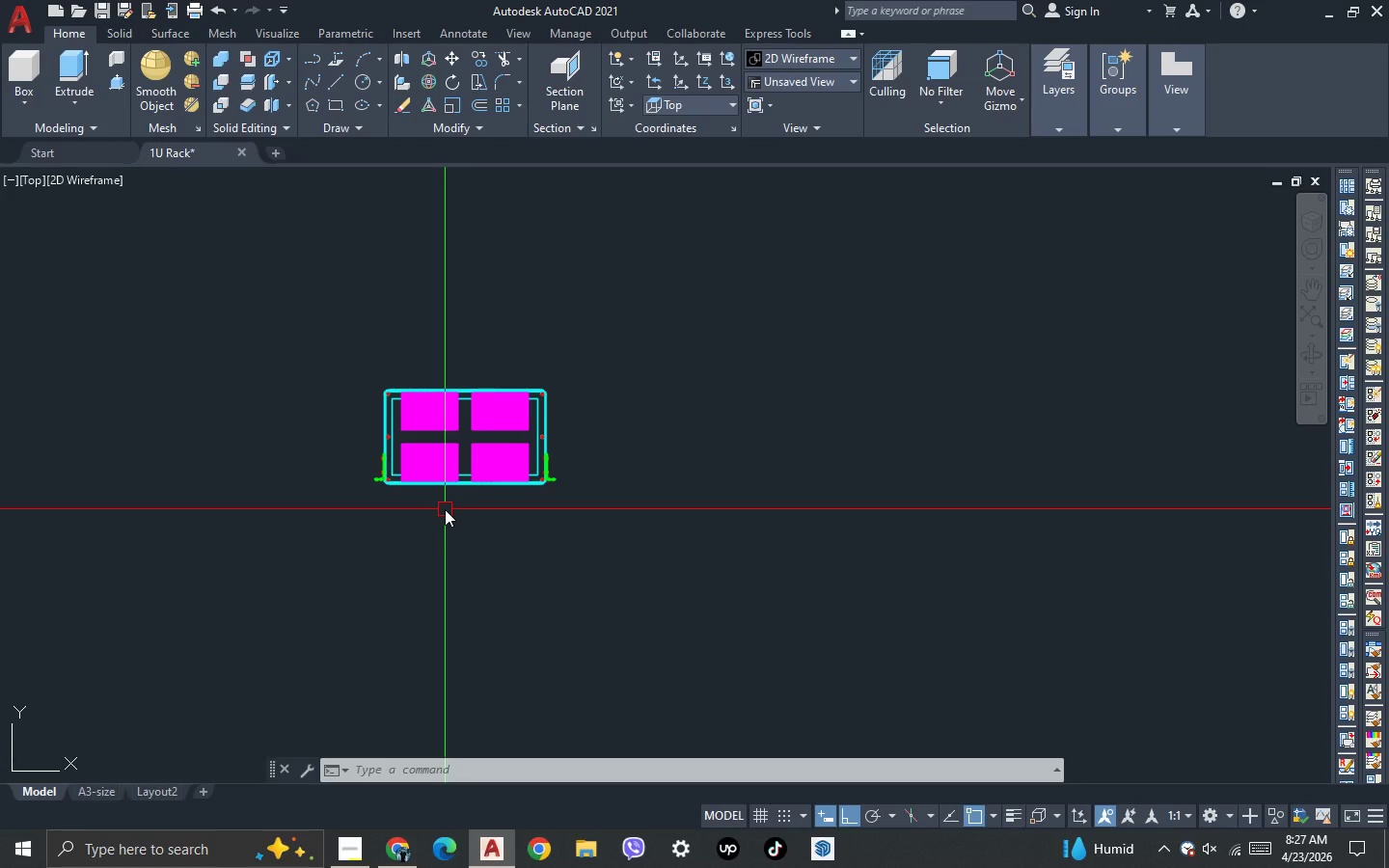 
wait(10.91)
 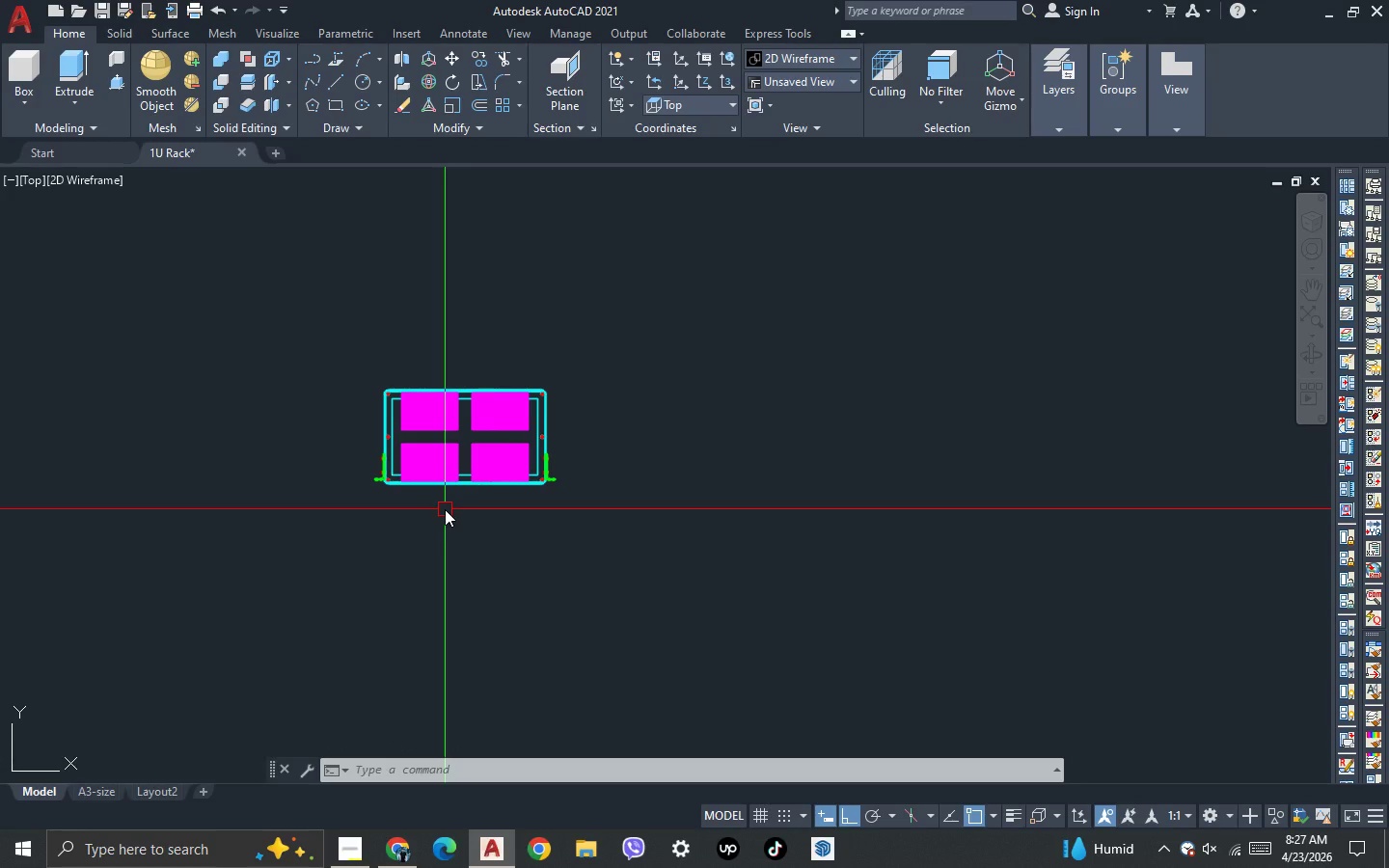 
scroll: coordinate [455, 512], scroll_direction: down, amount: 2.0
 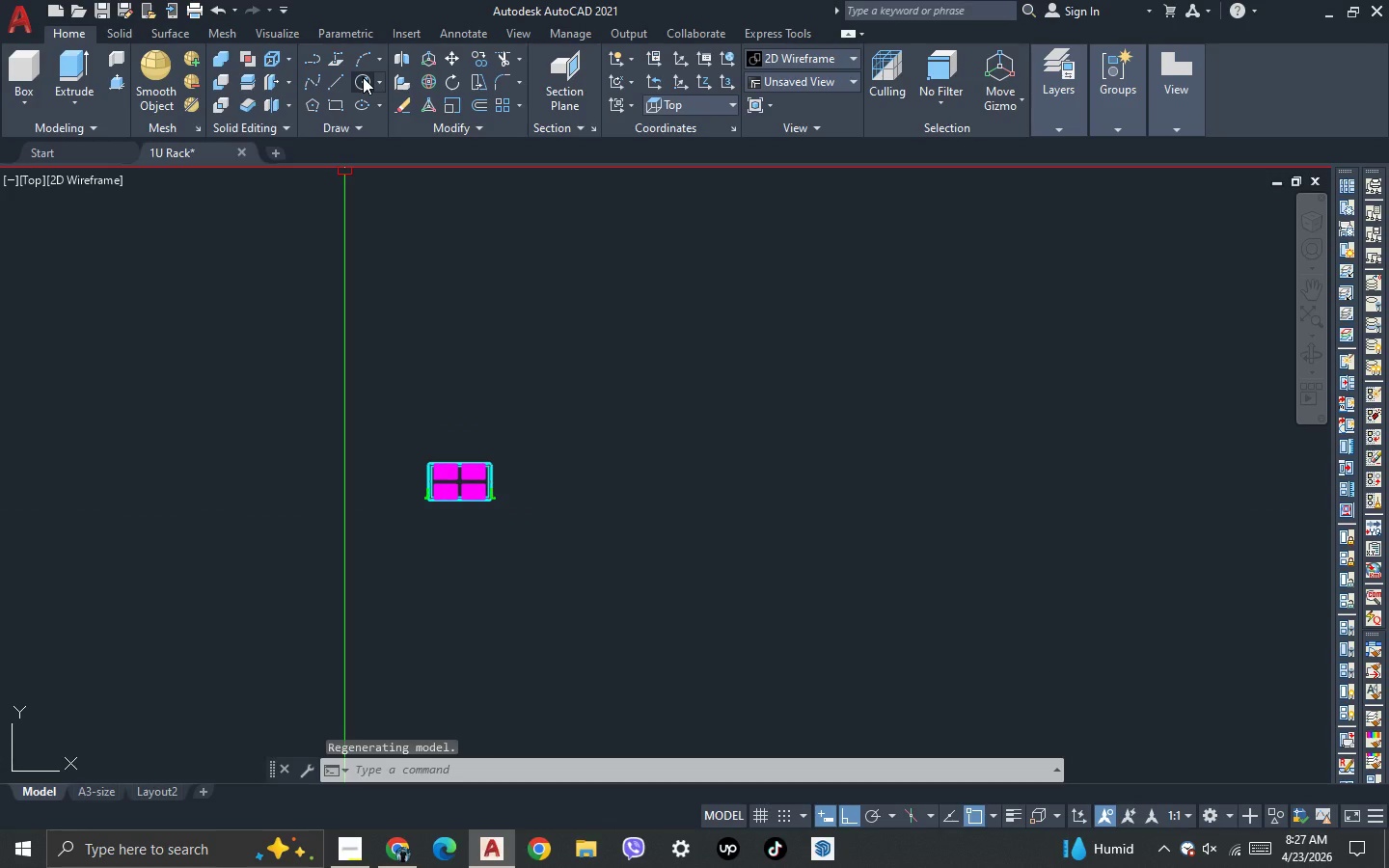 
left_click([363, 78])
 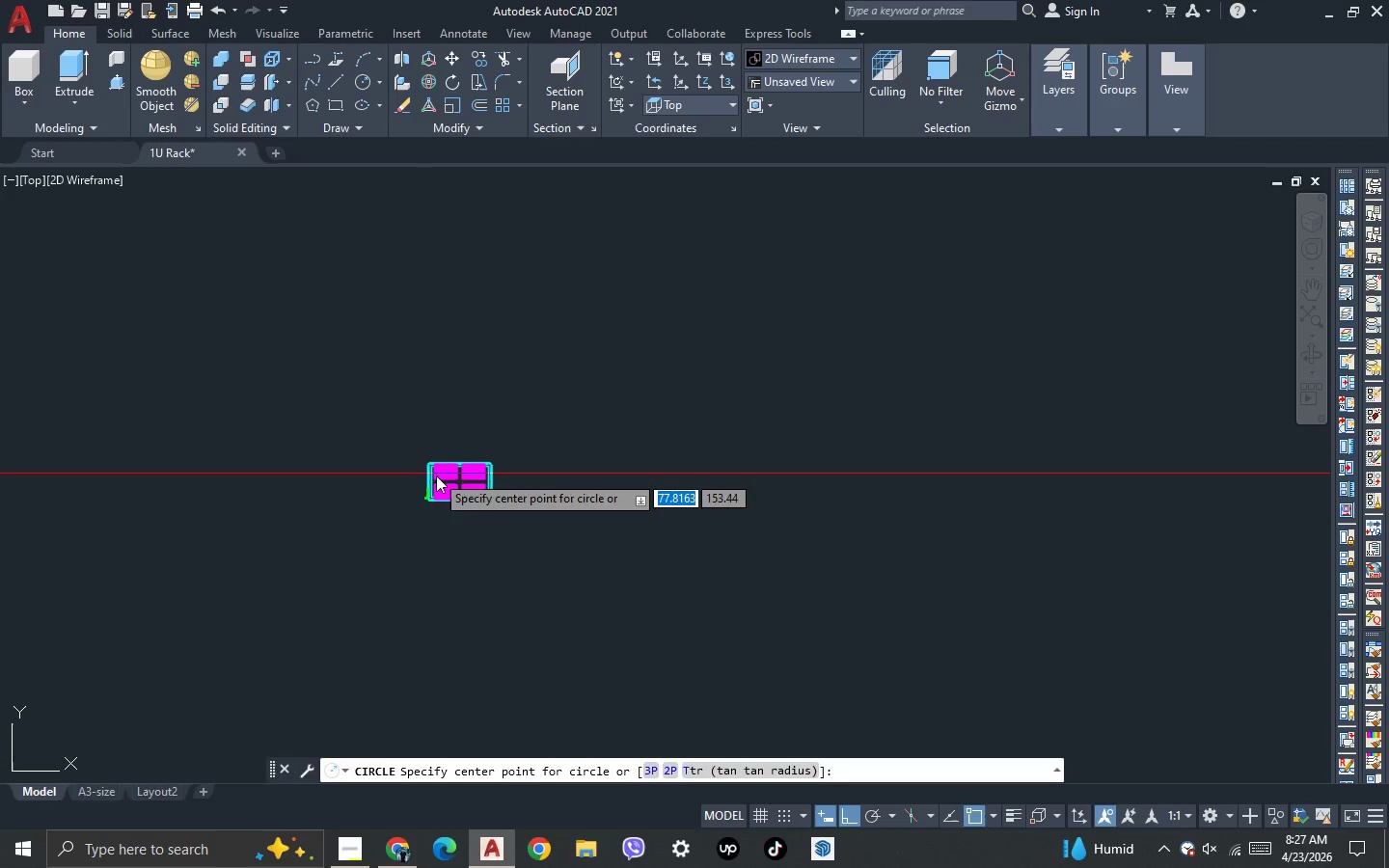 
scroll: coordinate [471, 478], scroll_direction: up, amount: 3.0
 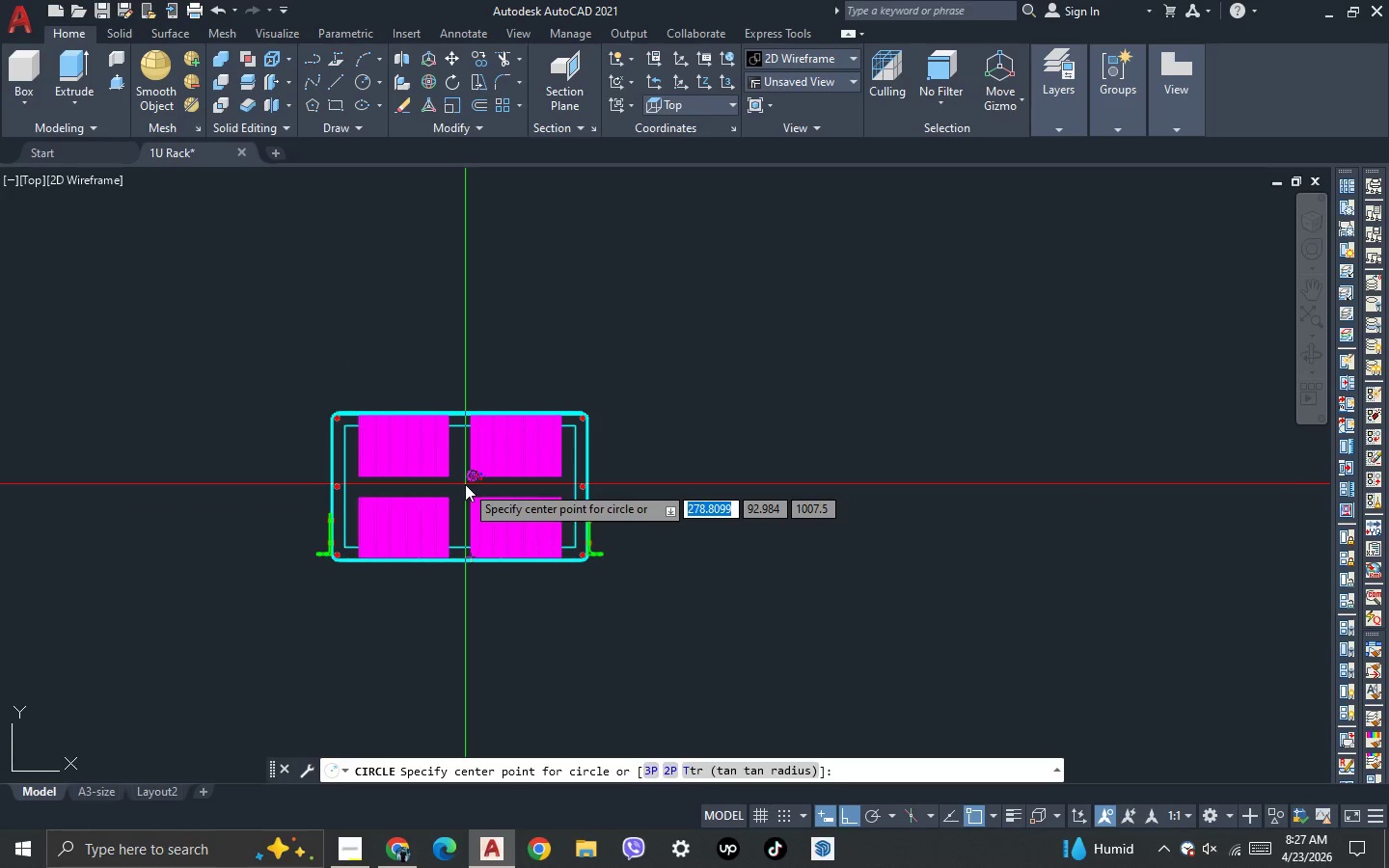 
left_click([465, 484])
 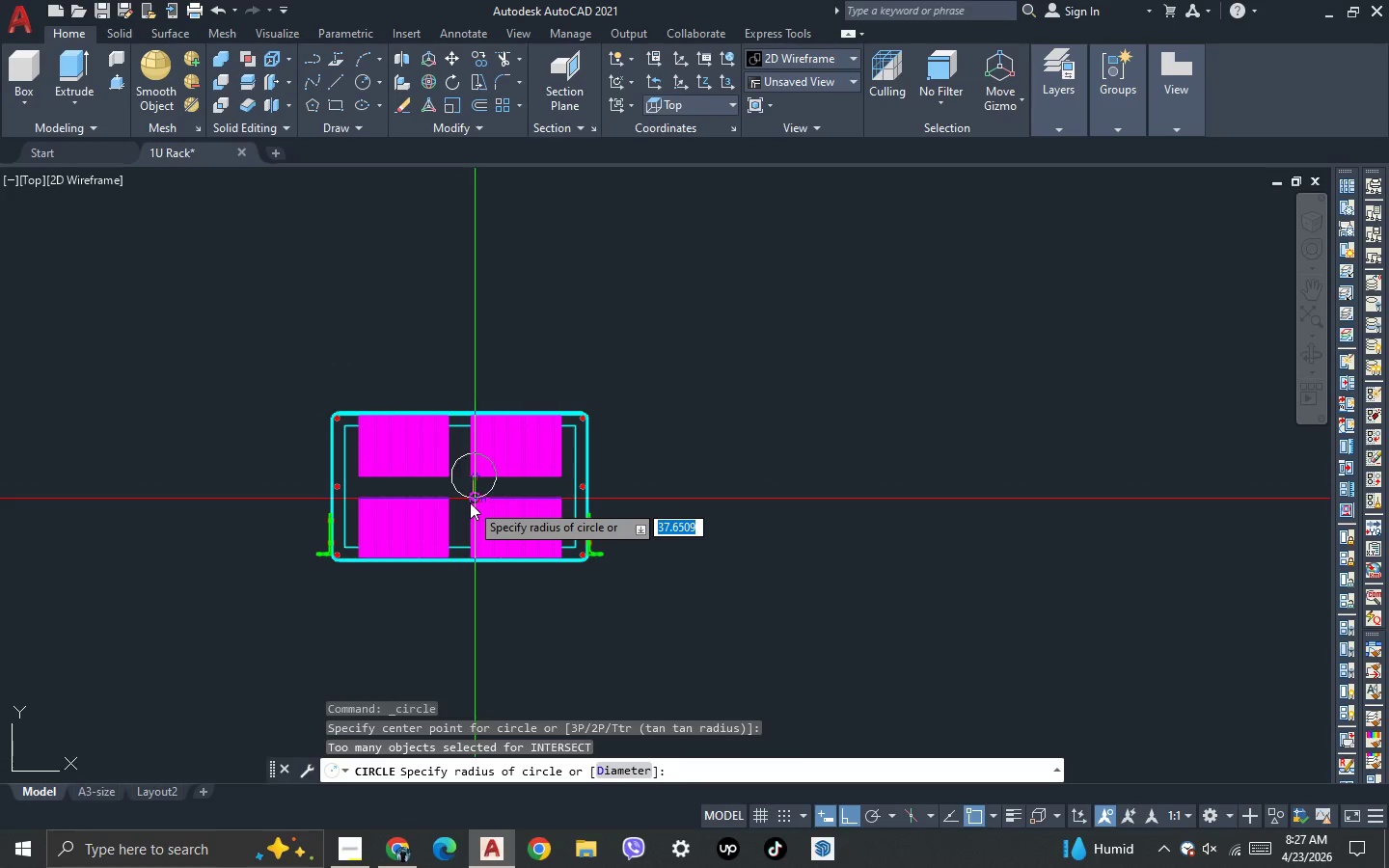 
scroll: coordinate [470, 502], scroll_direction: down, amount: 6.0
 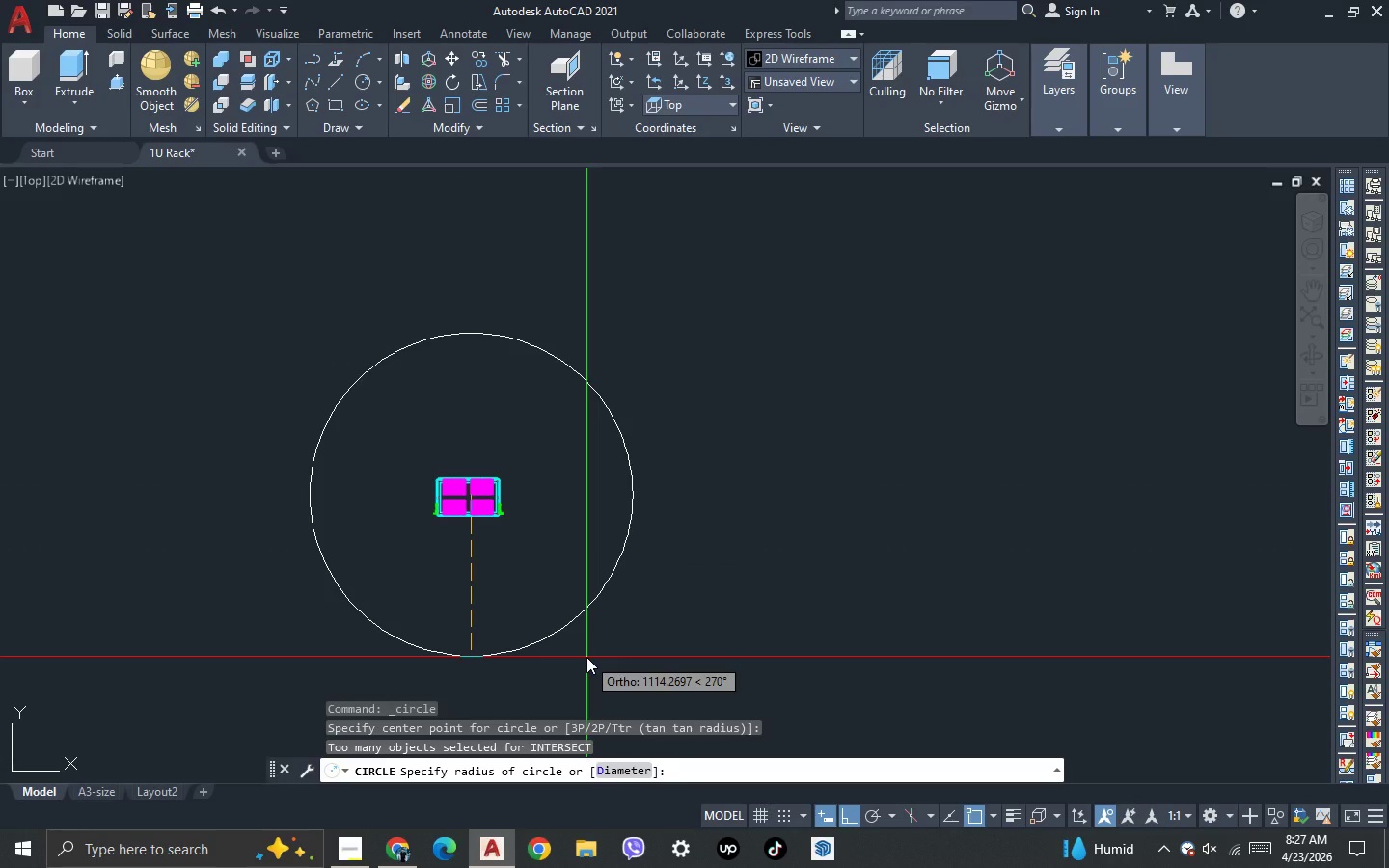 
left_click([586, 657])
 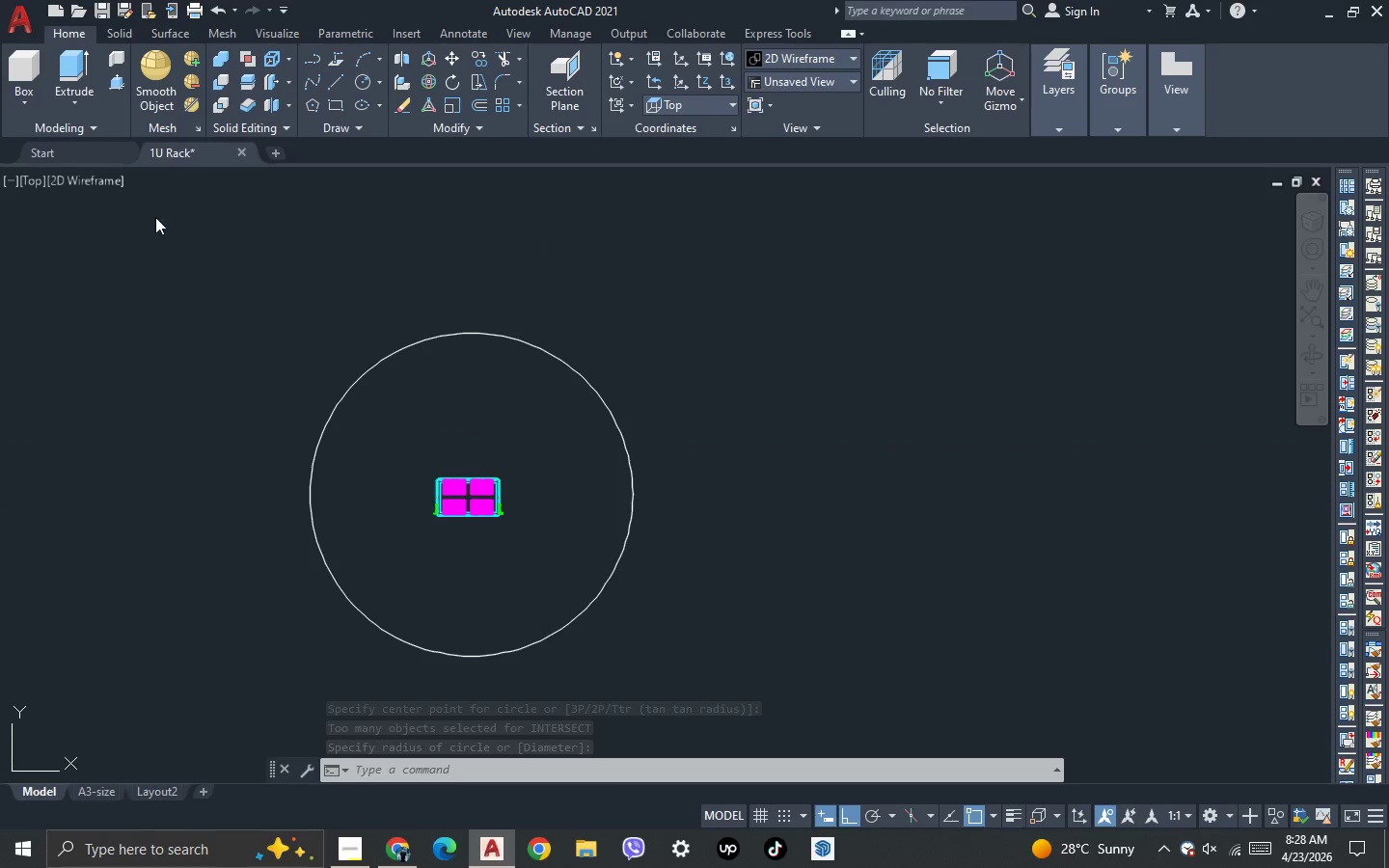 
wait(6.94)
 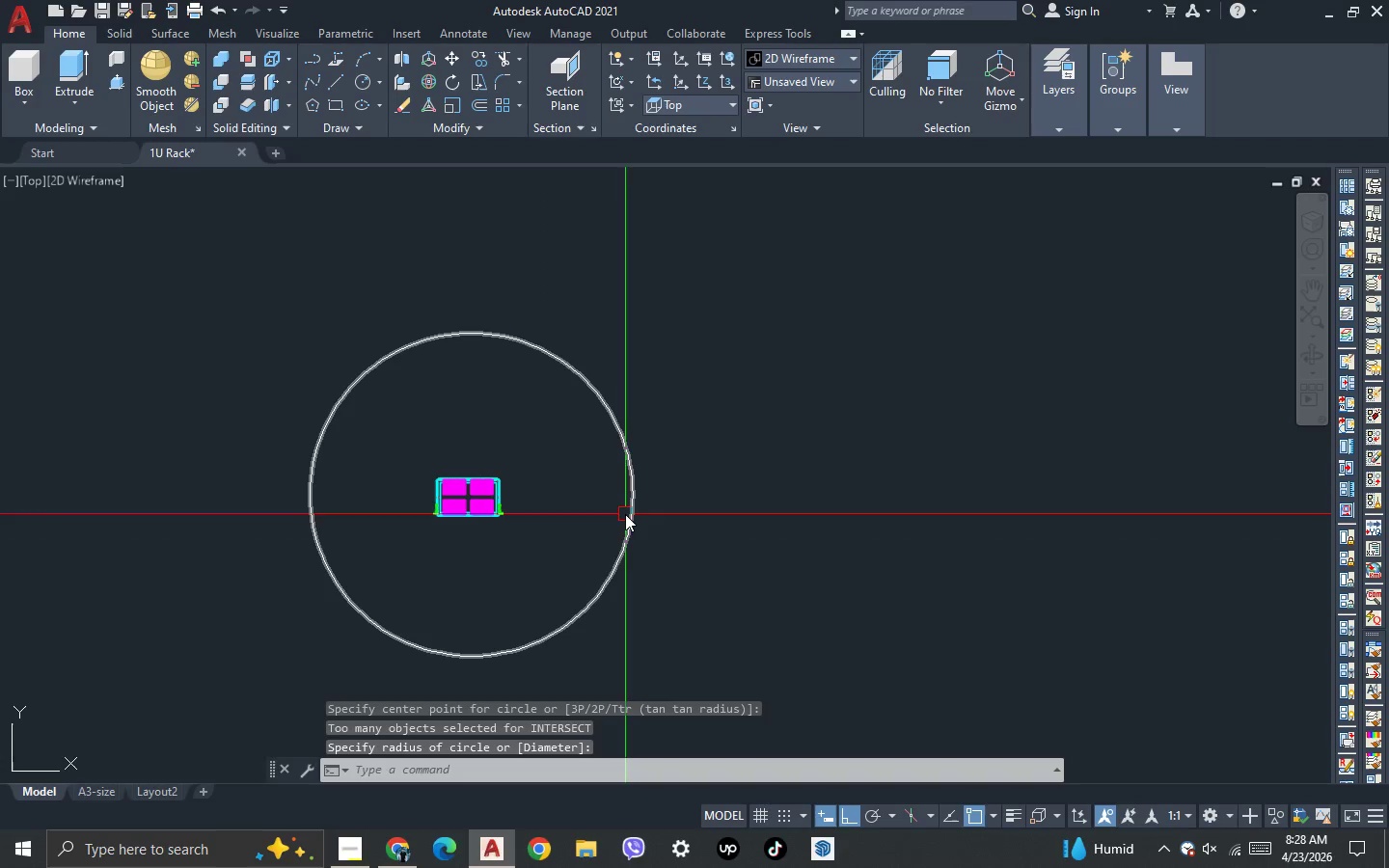 
left_click([33, 184])
 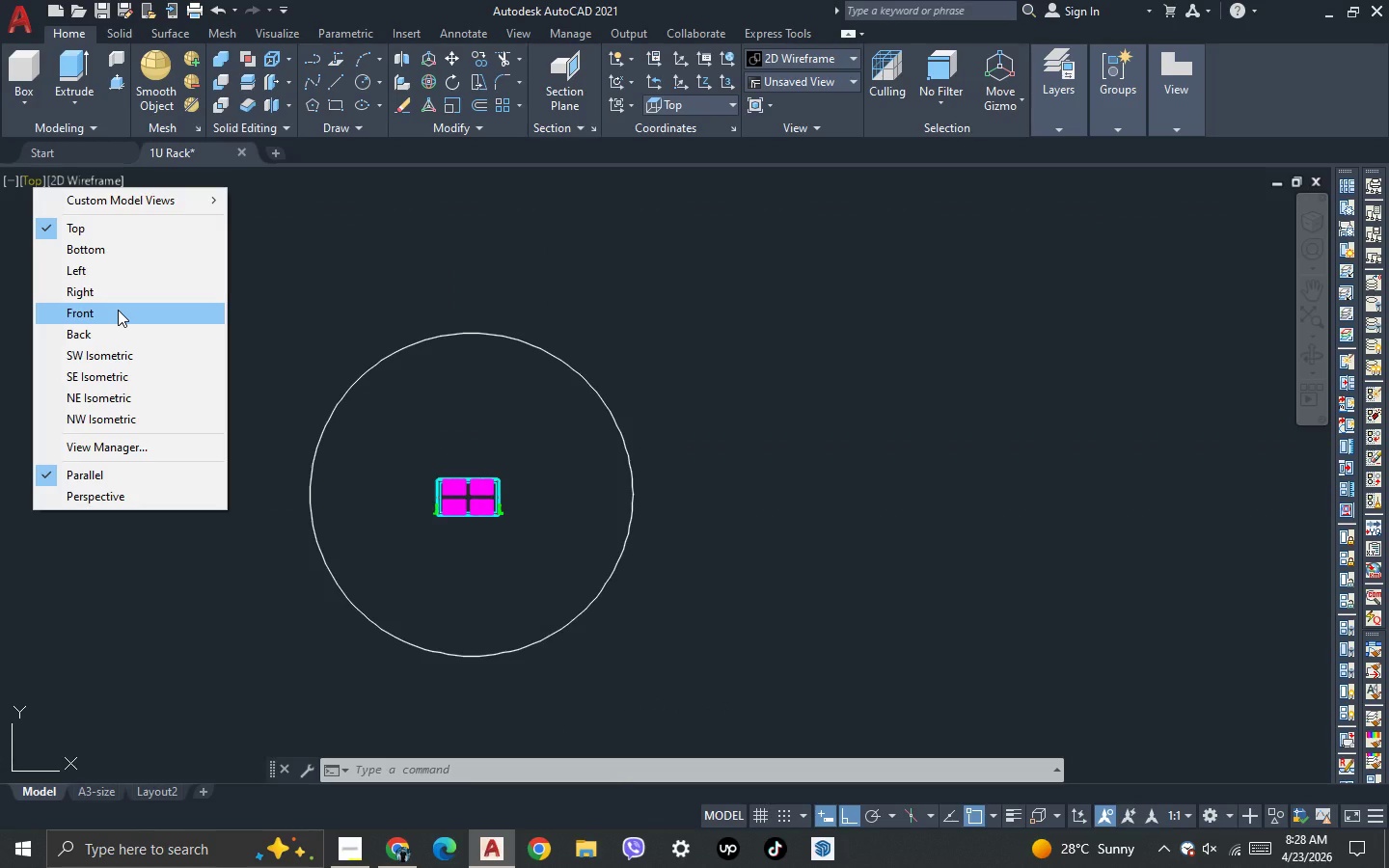 
left_click([118, 310])
 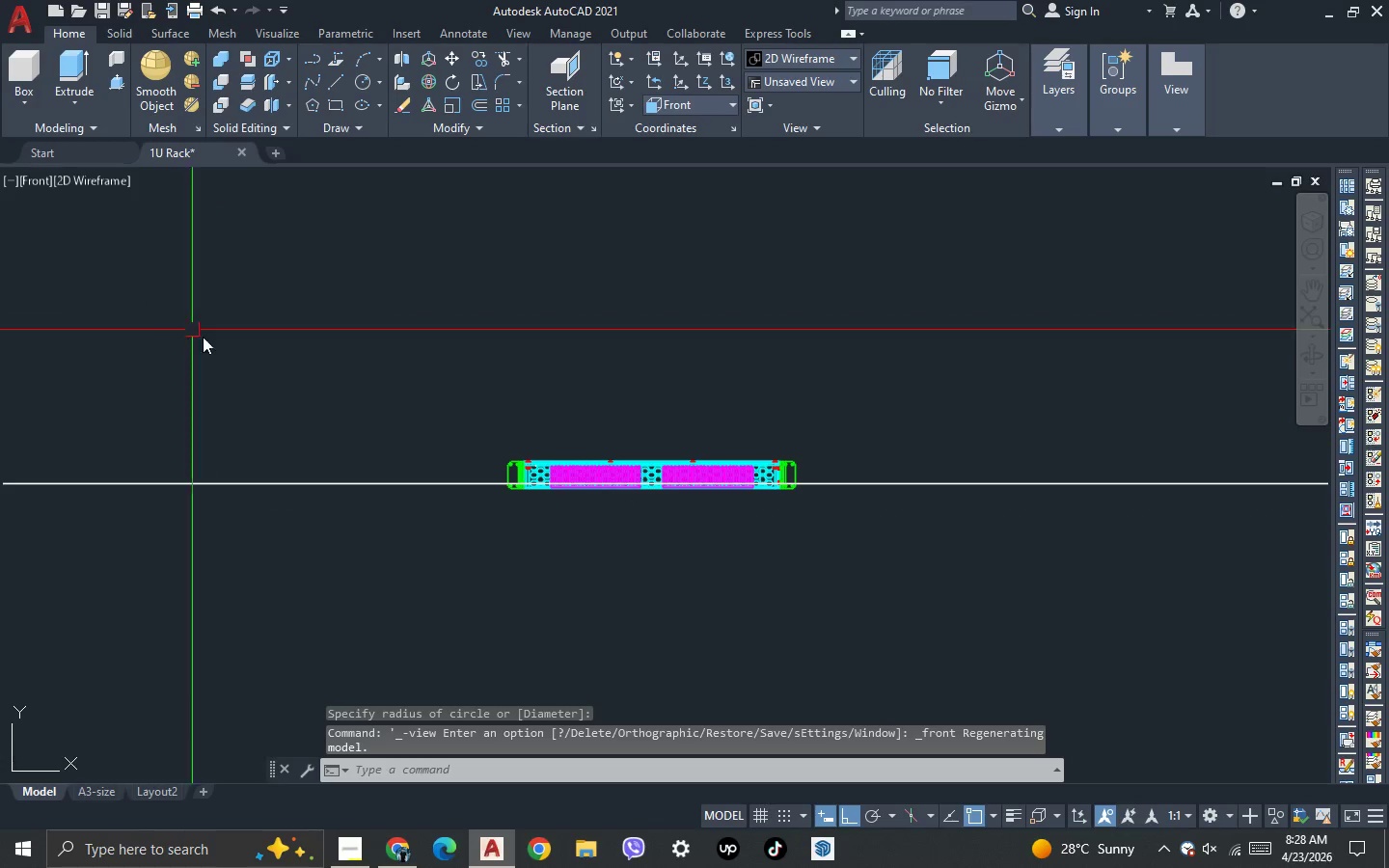 
scroll: coordinate [239, 356], scroll_direction: down, amount: 1.0
 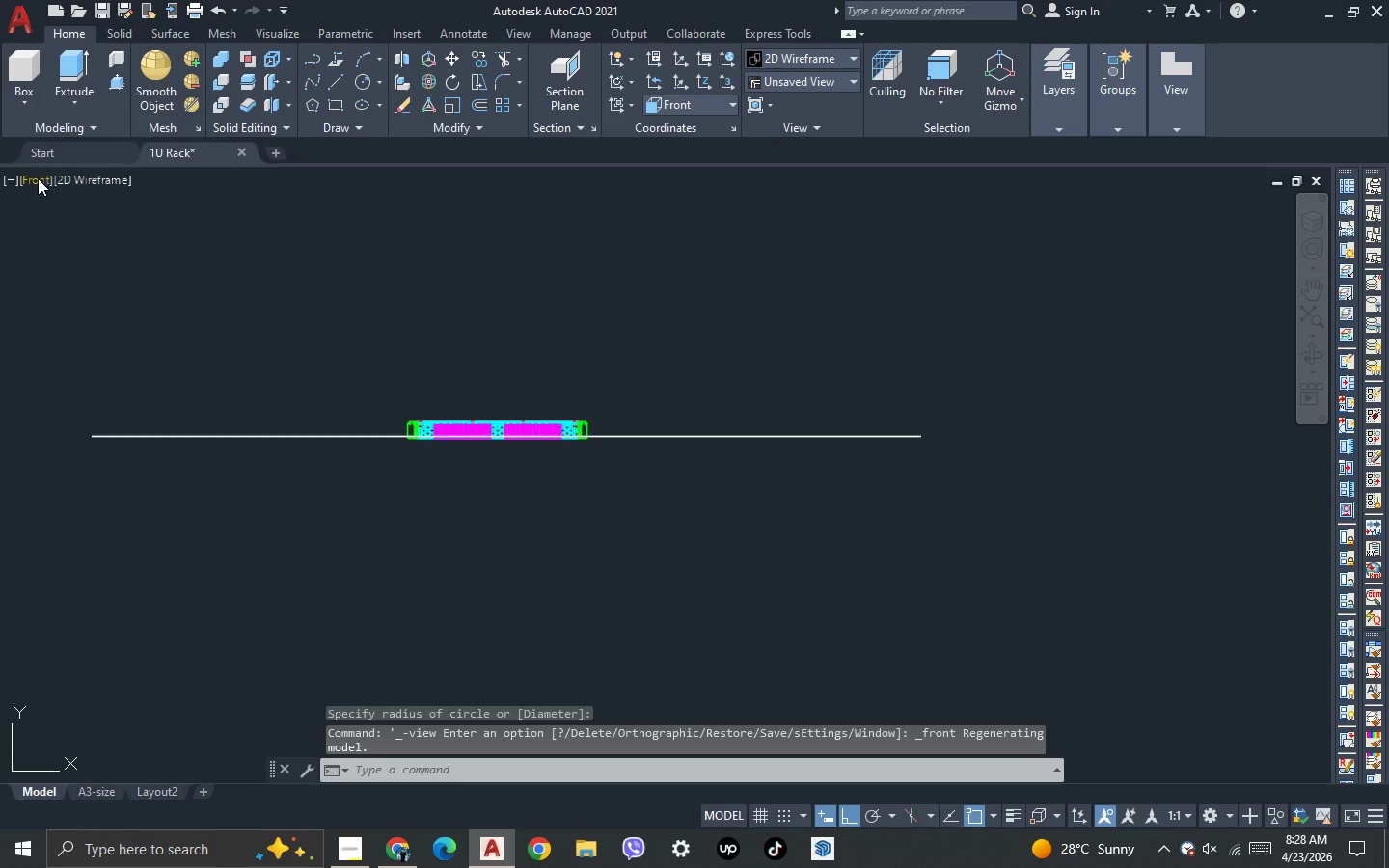 
left_click([38, 178])
 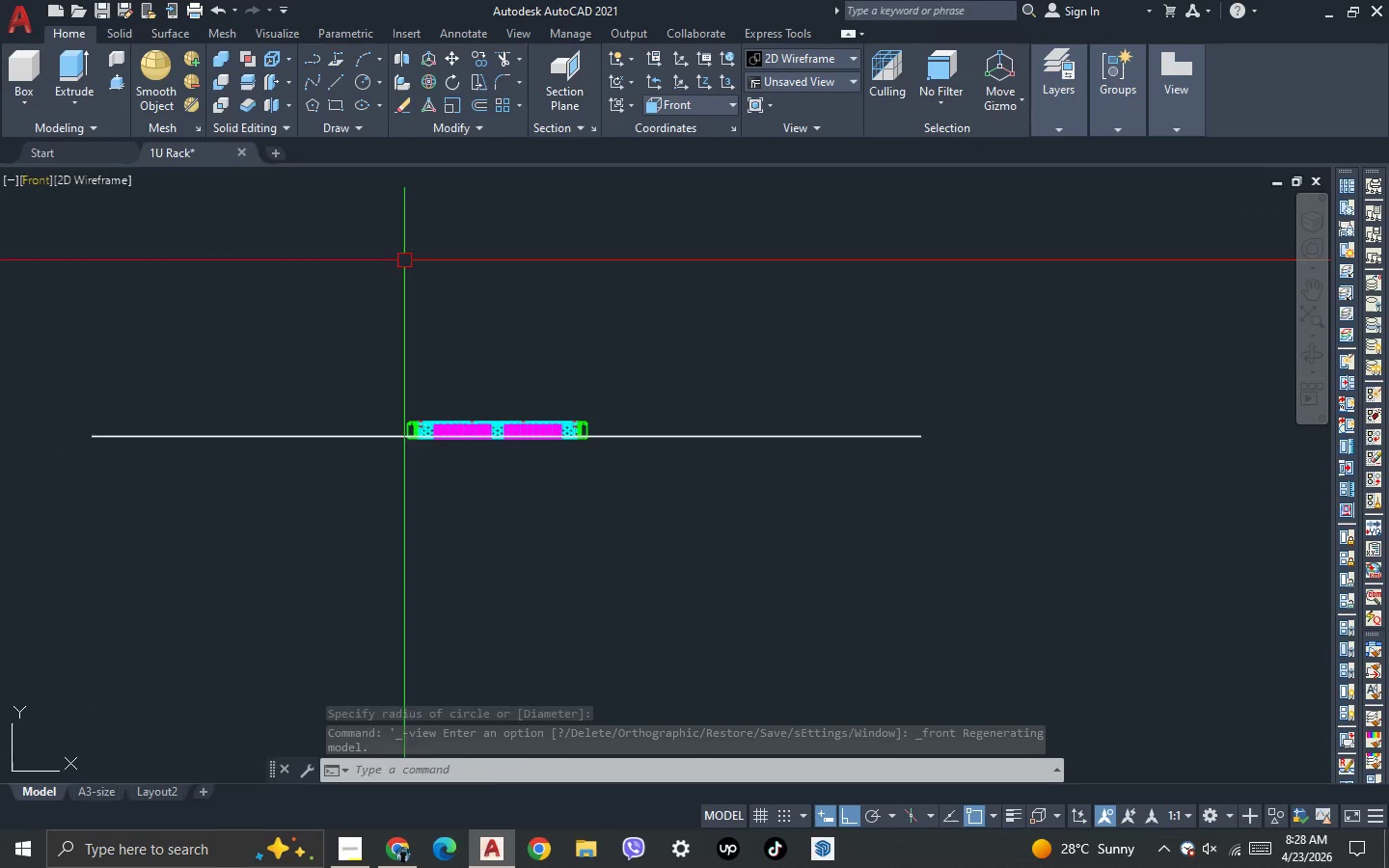 
double_click([404, 260])
 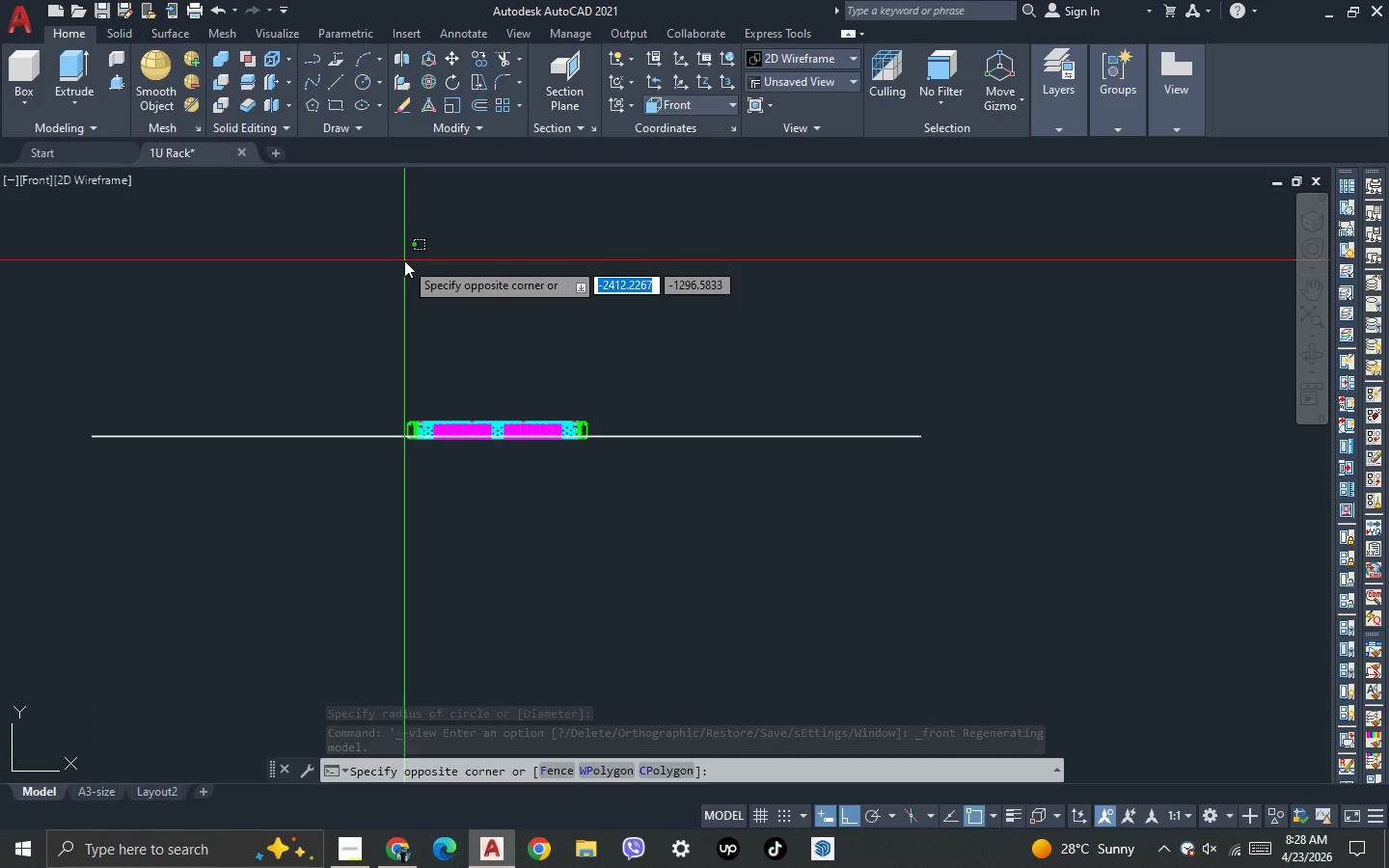 
triple_click([404, 260])
 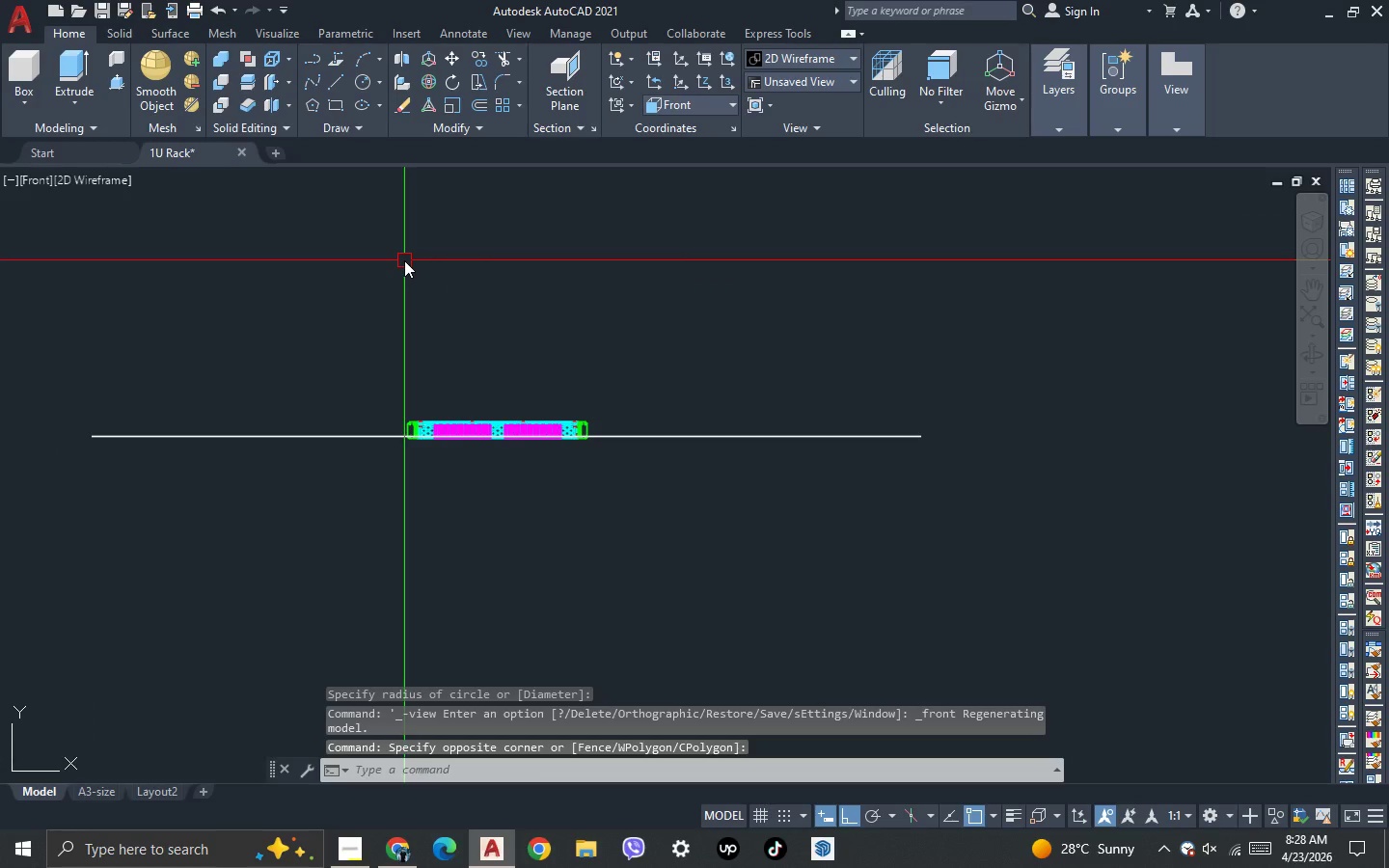 
type(ANI)
 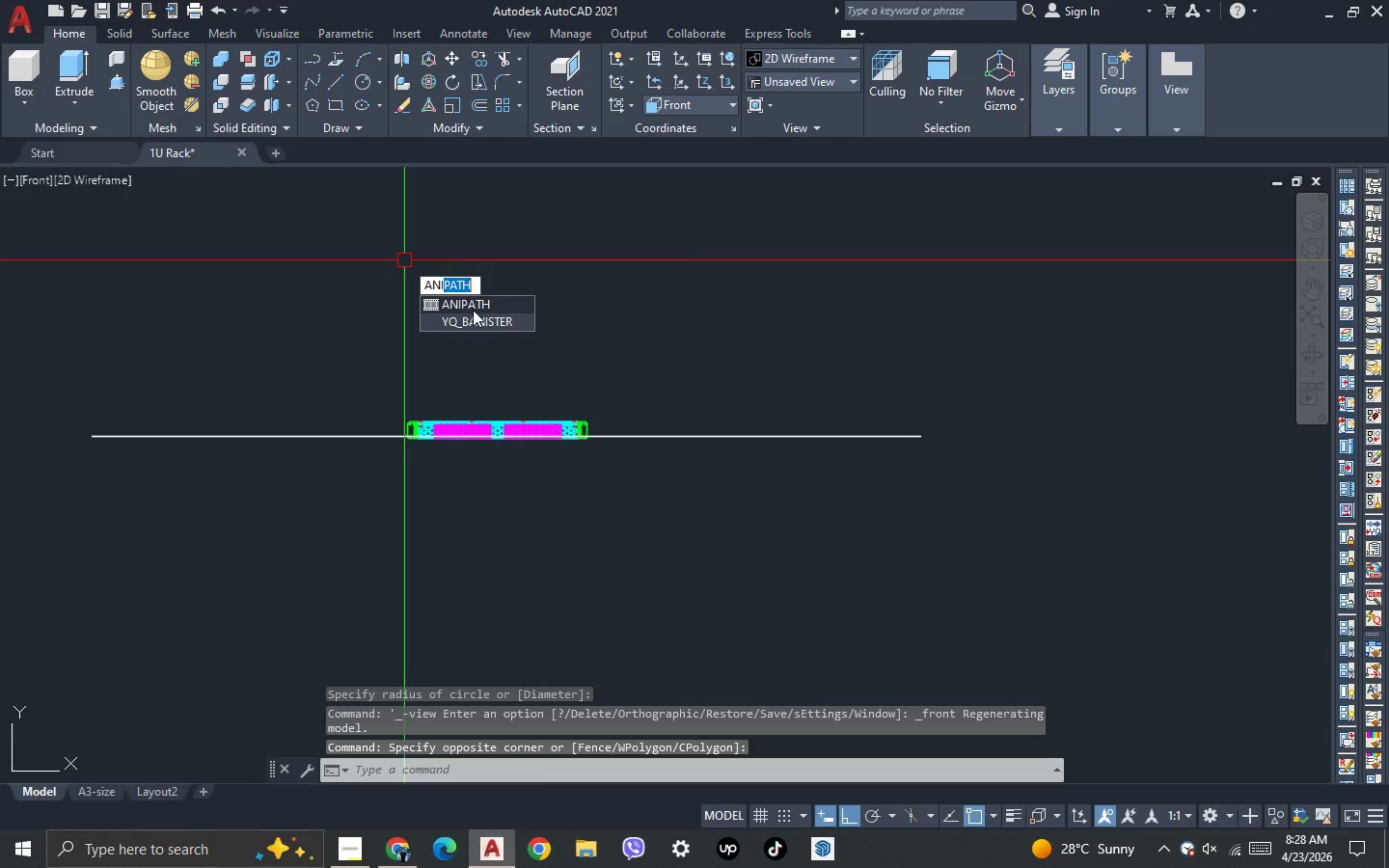 
left_click([473, 310])
 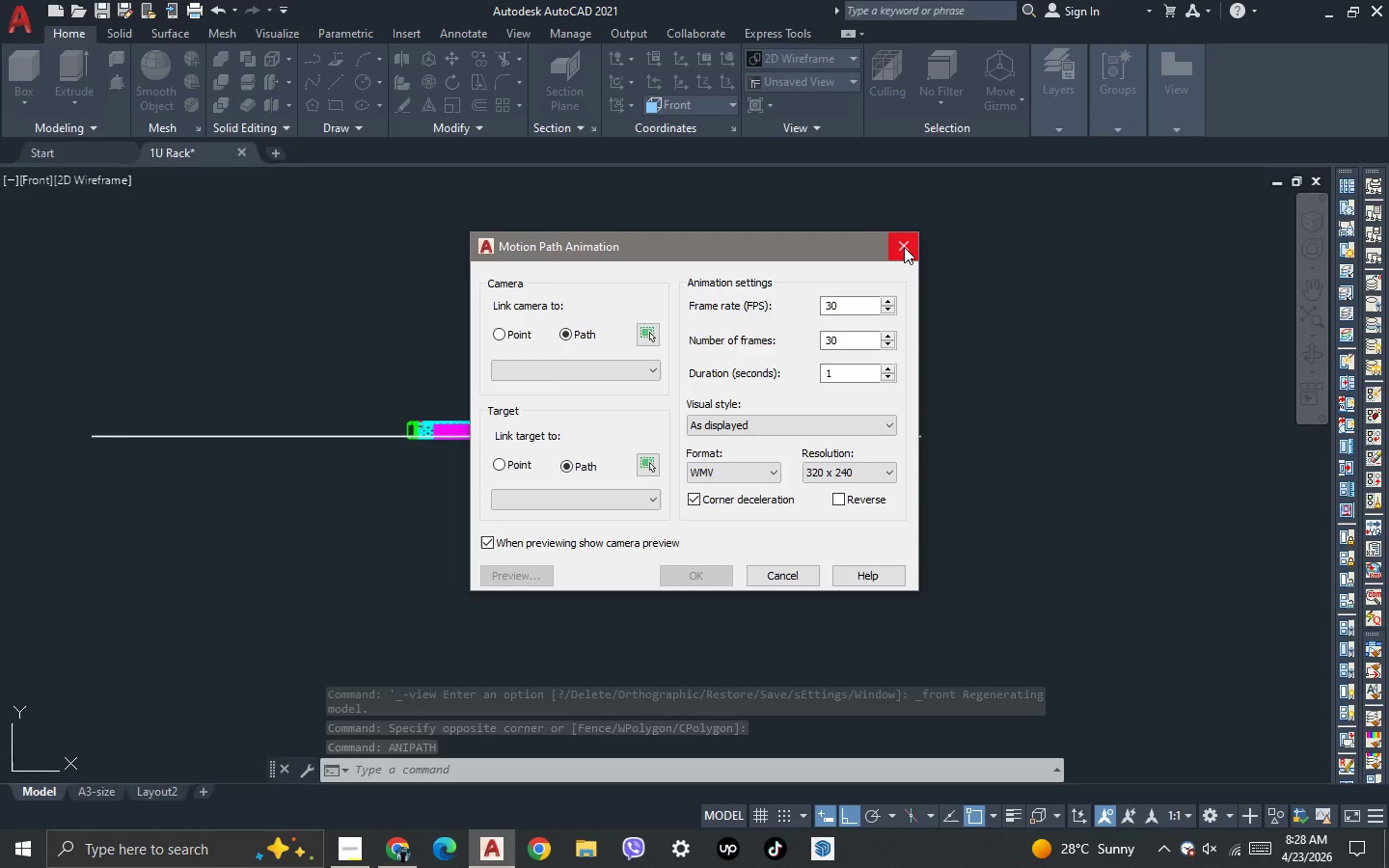 
wait(6.06)
 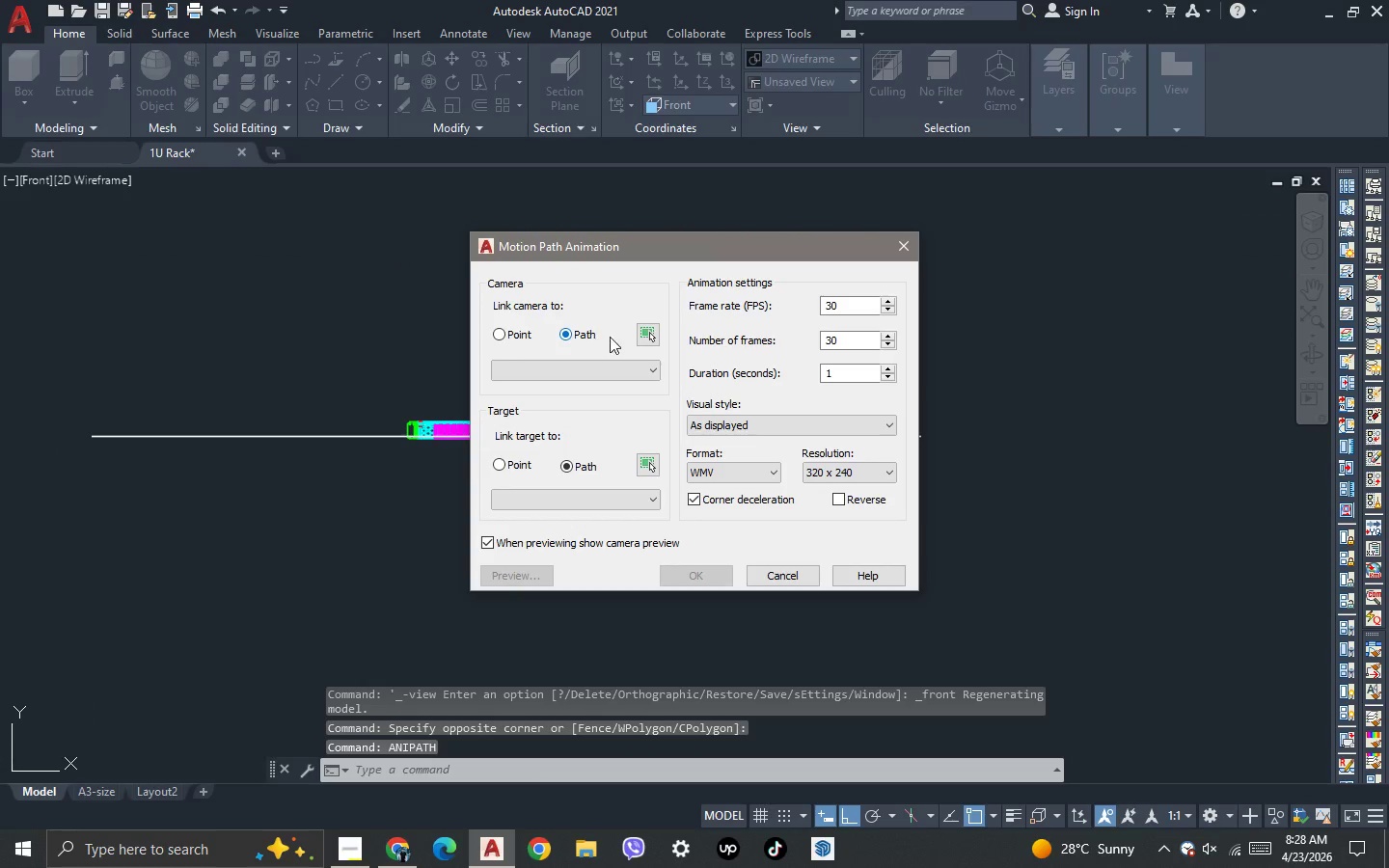 
left_click([647, 338])
 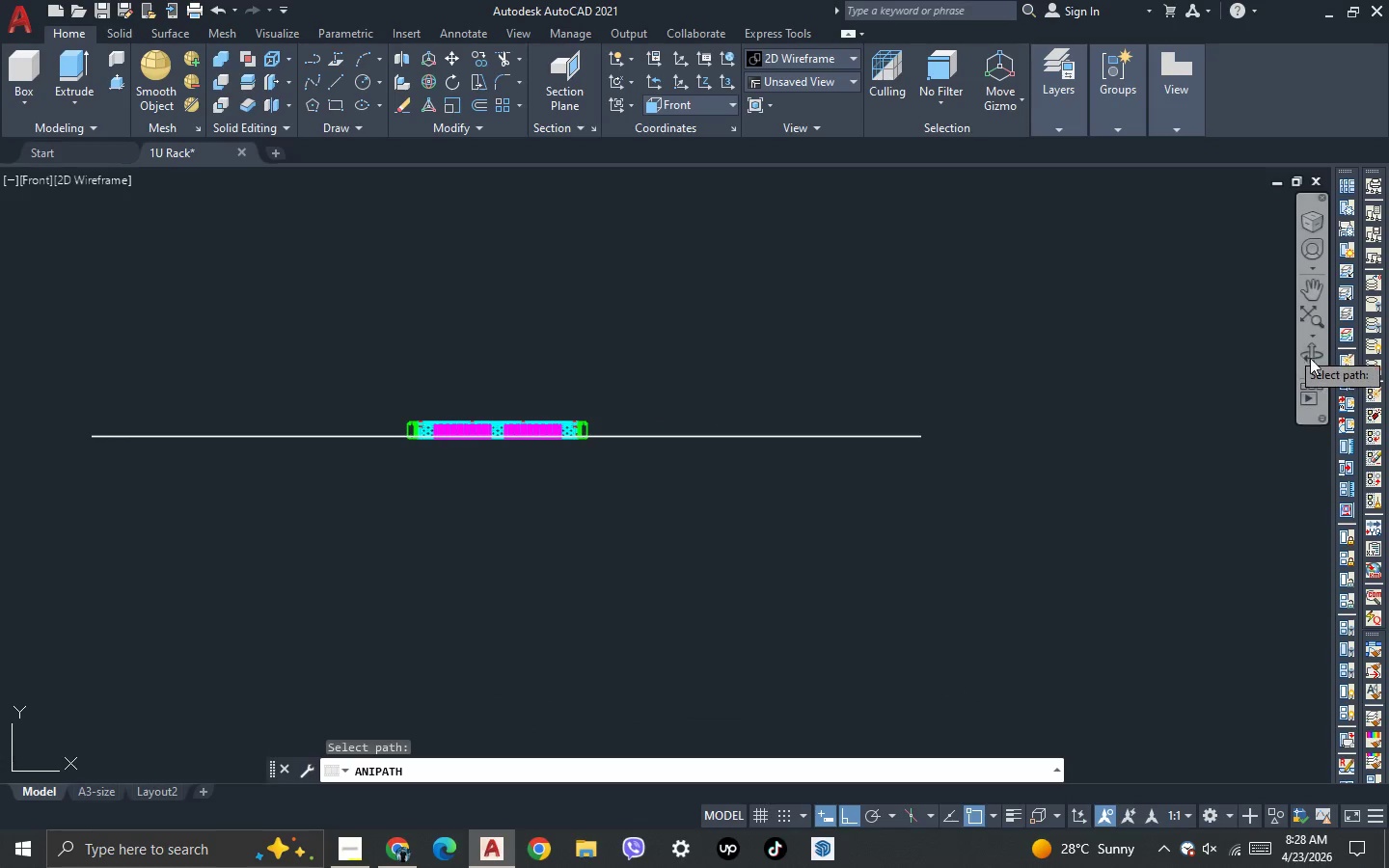 
left_click([1313, 361])
 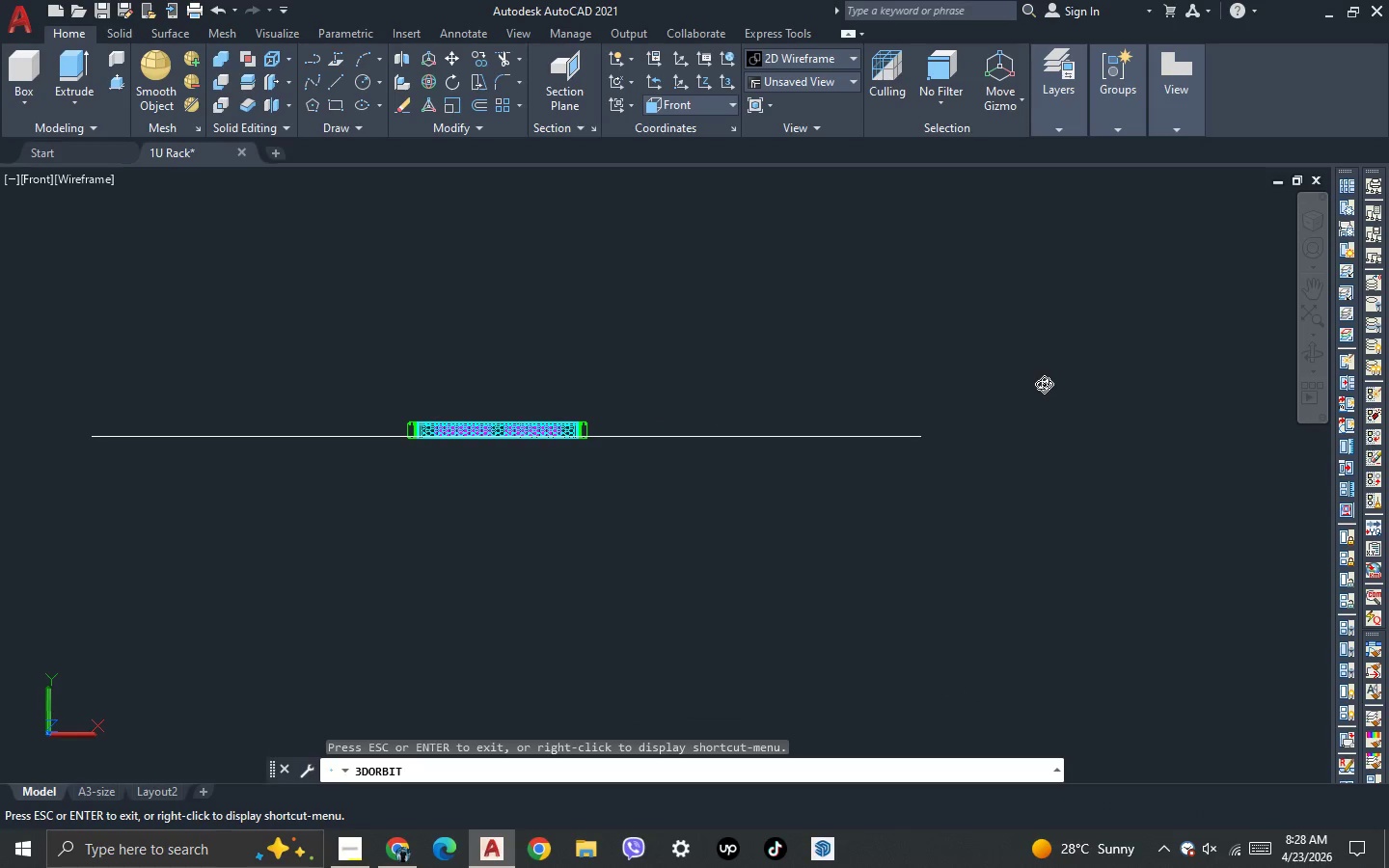 
left_click_drag(start_coordinate=[1044, 384], to_coordinate=[937, 495])
 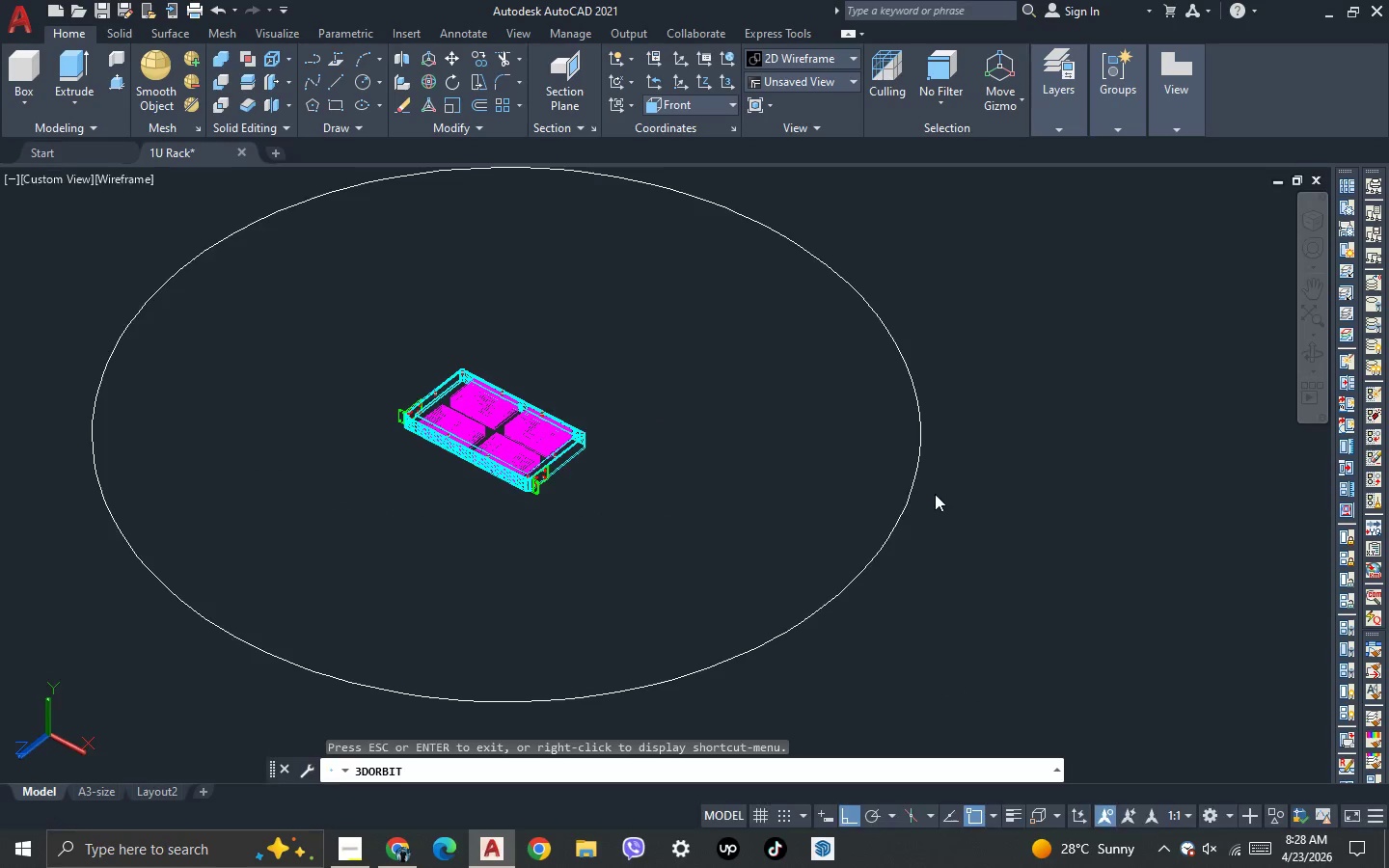 
key(Escape)
 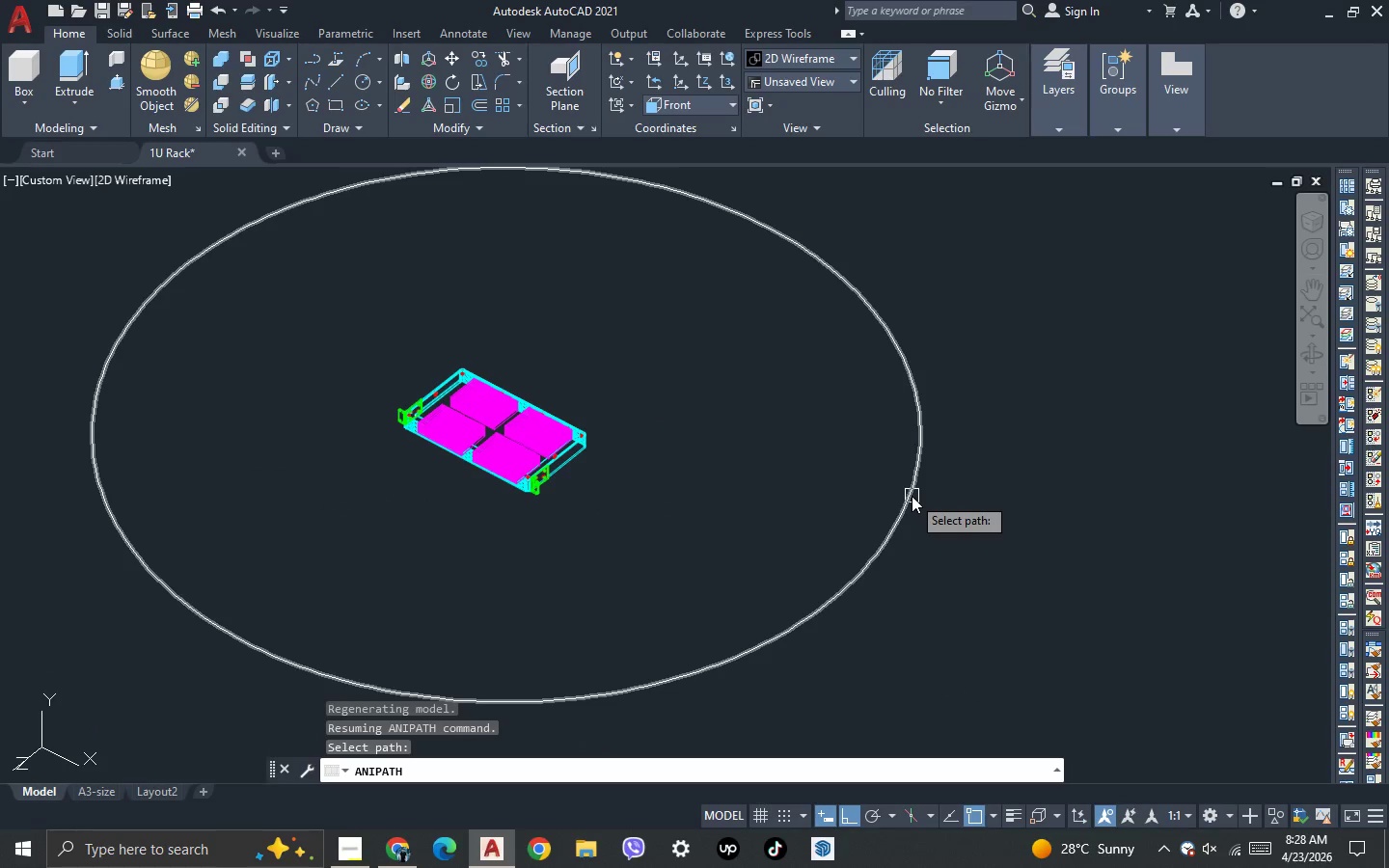 
left_click([912, 496])
 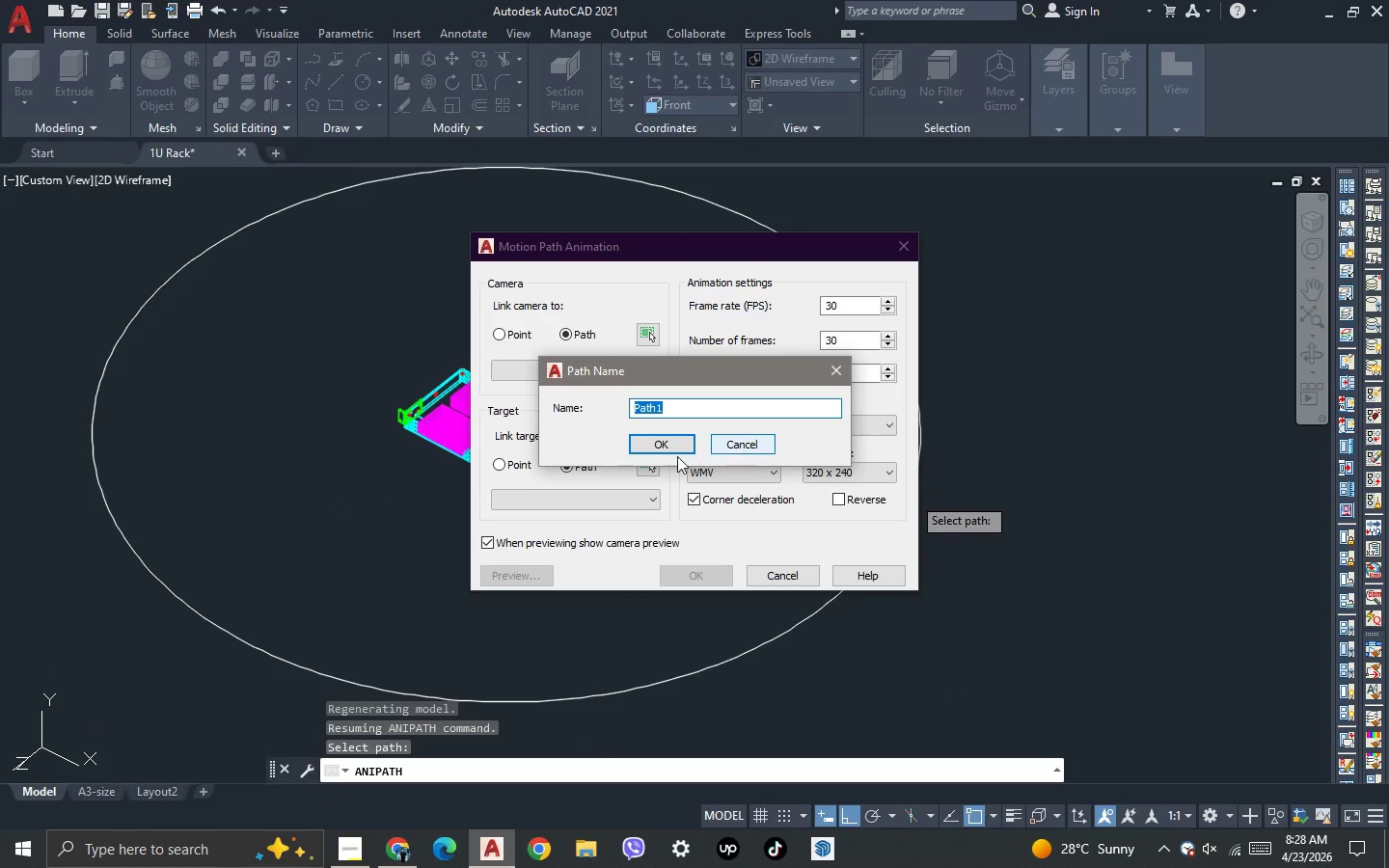 
left_click([666, 452])
 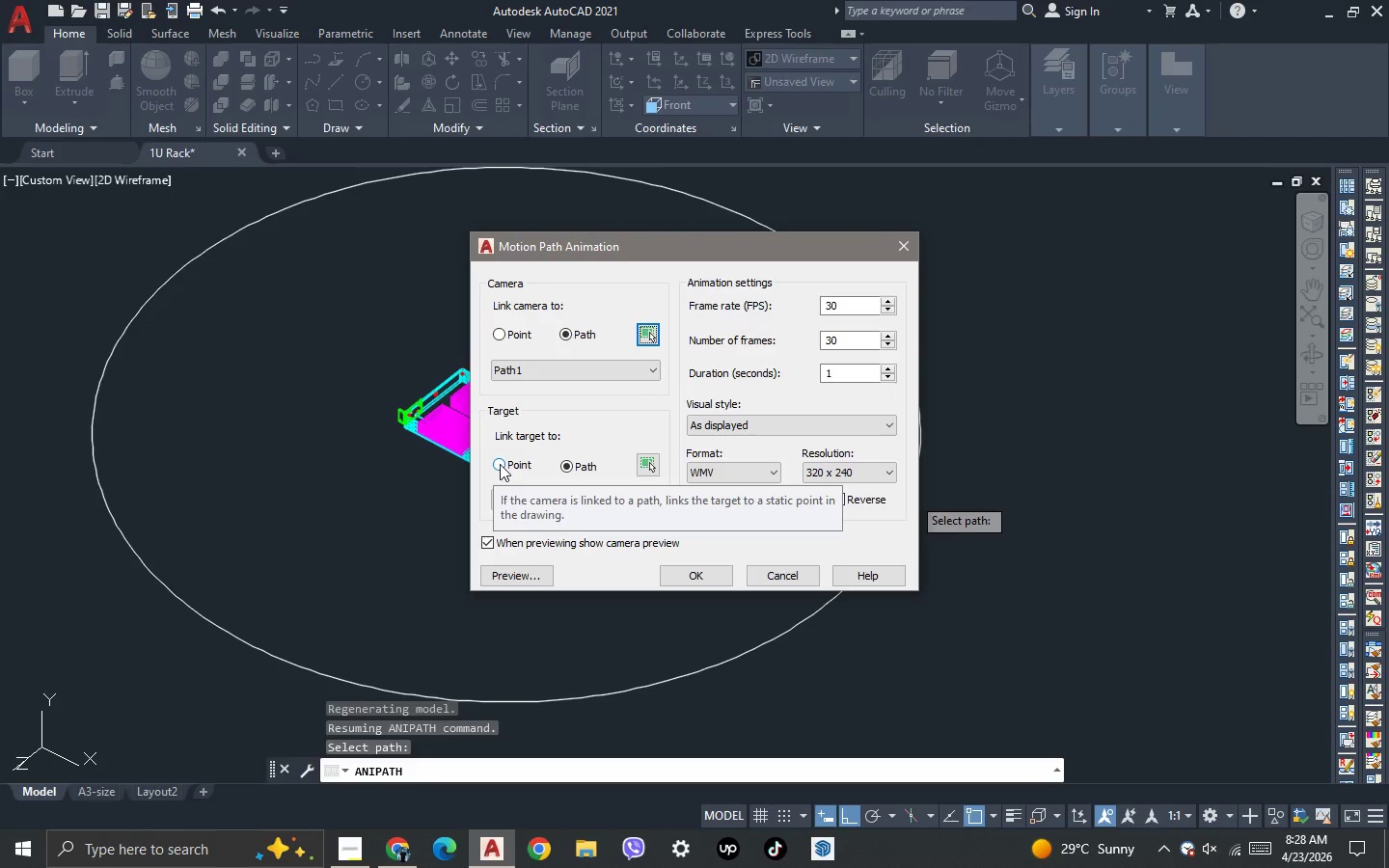 
left_click([501, 464])
 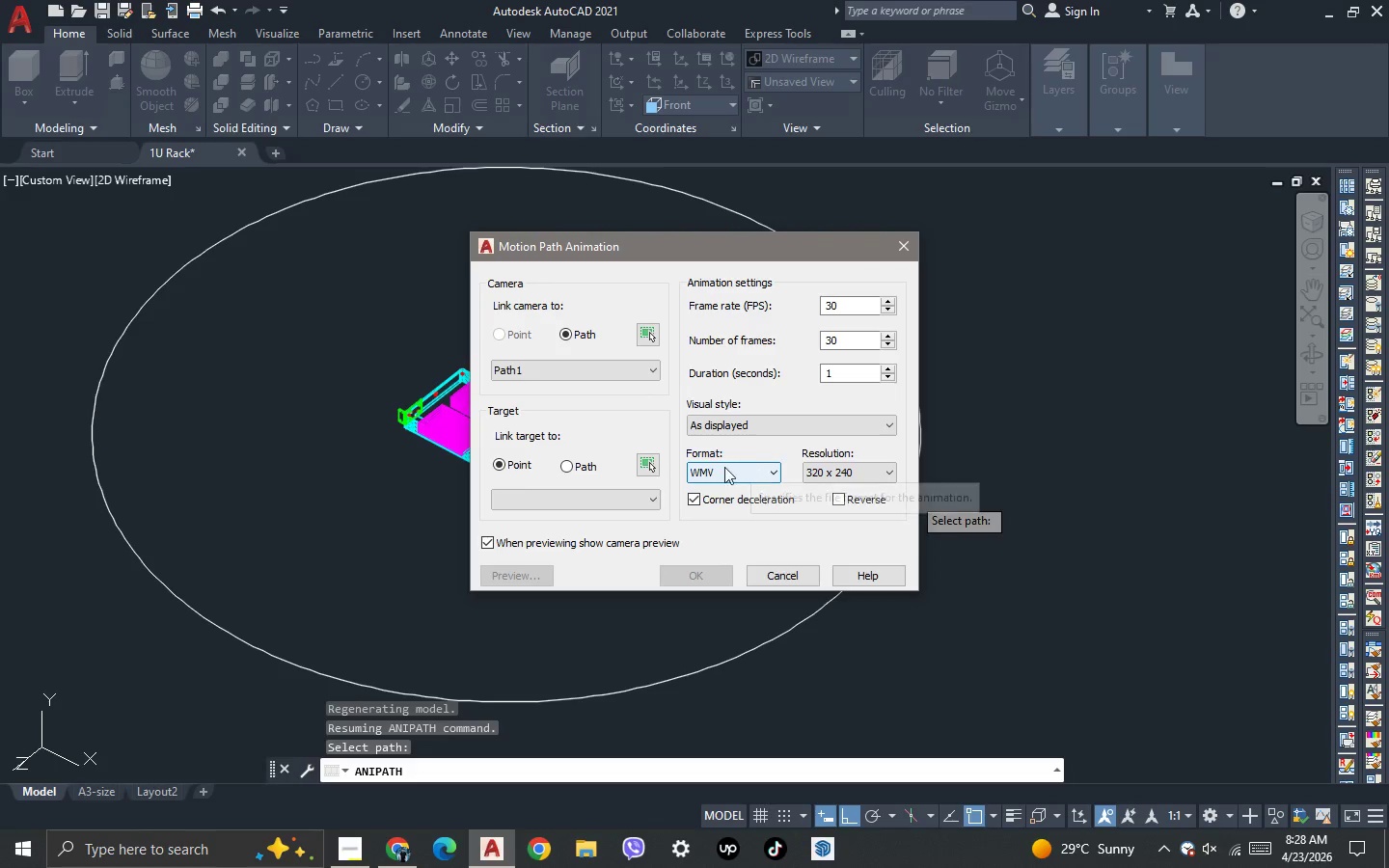 
left_click([650, 468])
 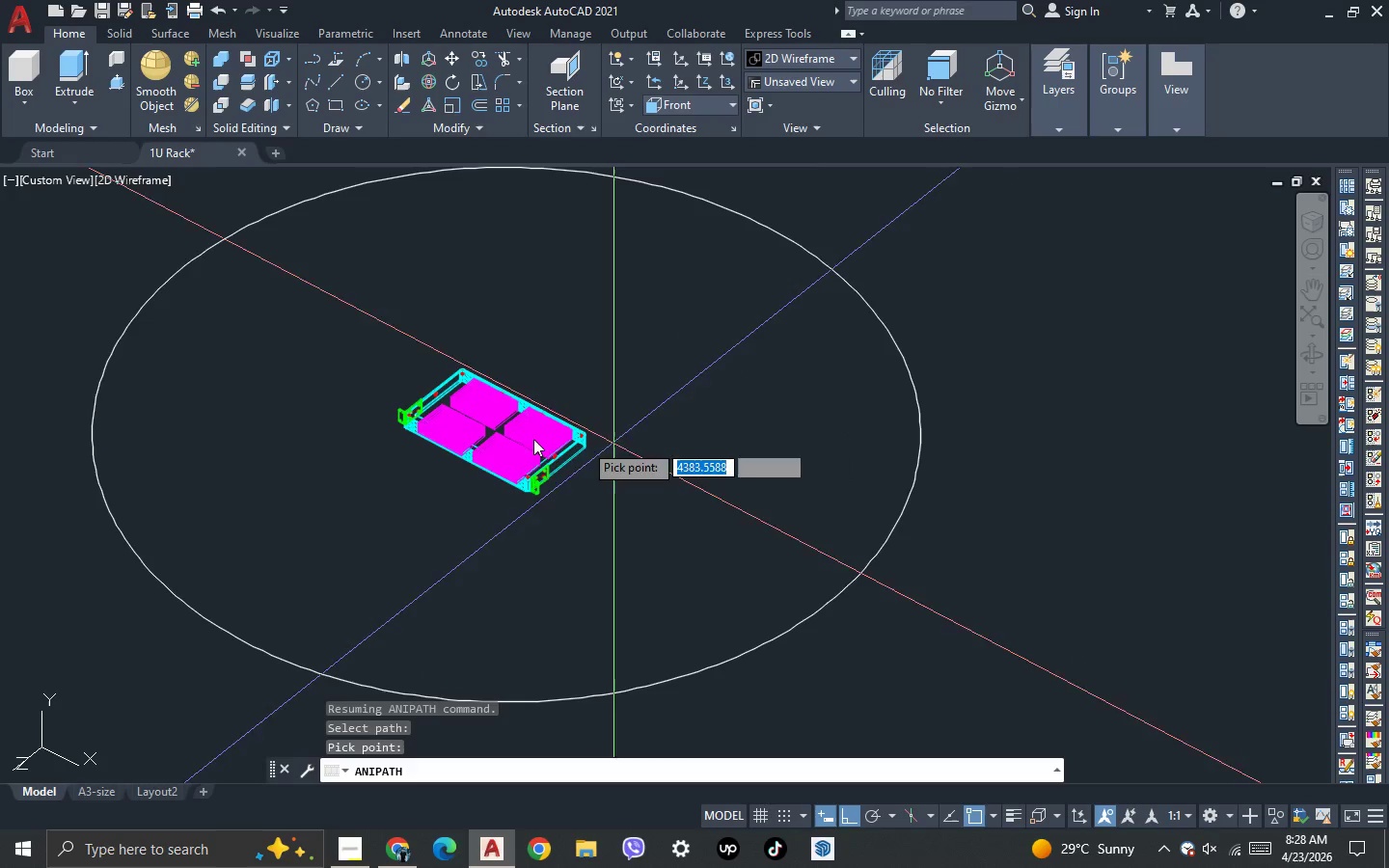 
scroll: coordinate [510, 422], scroll_direction: up, amount: 4.0
 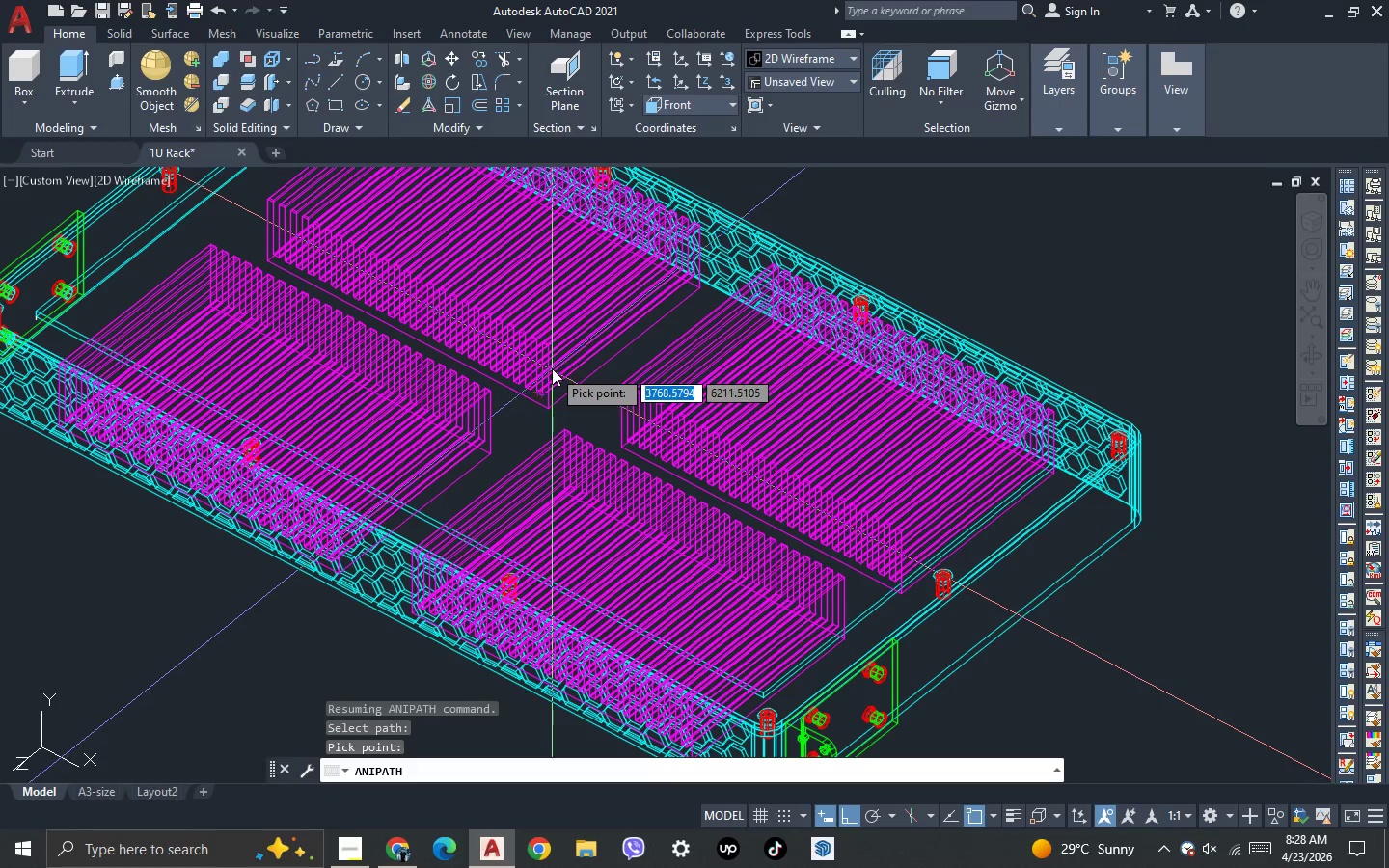 
left_click([552, 368])
 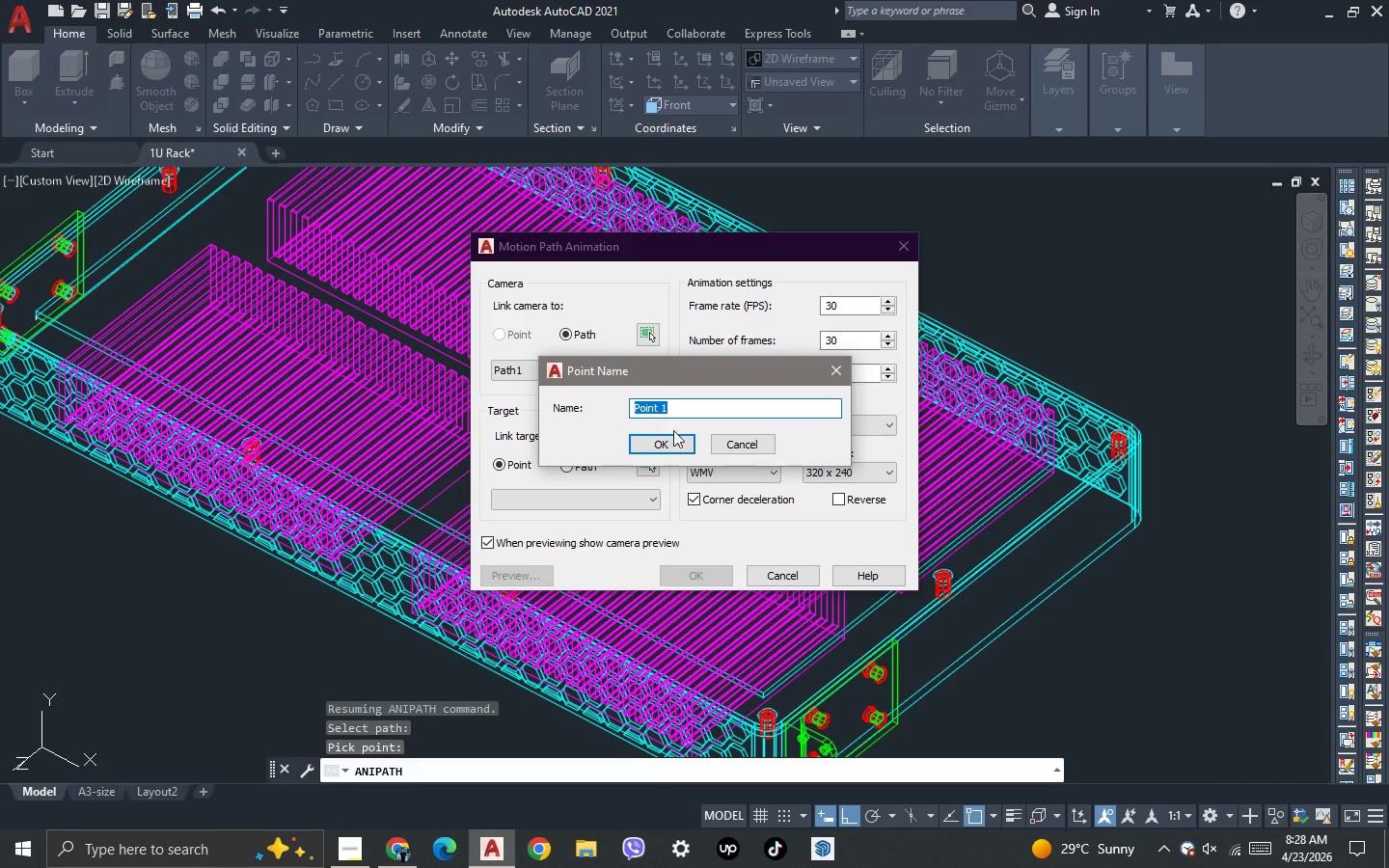 
left_click([672, 440])
 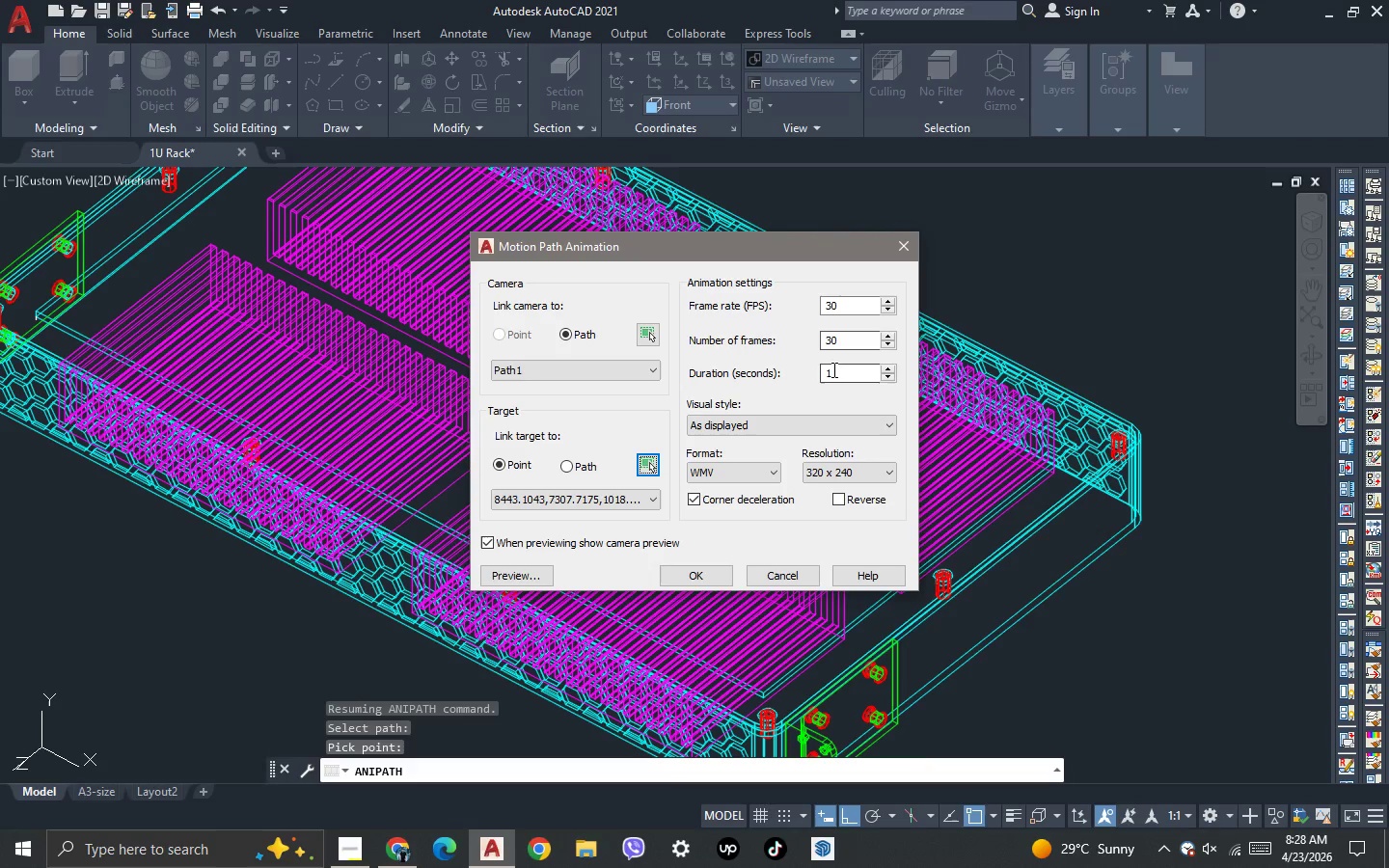 
wait(6.0)
 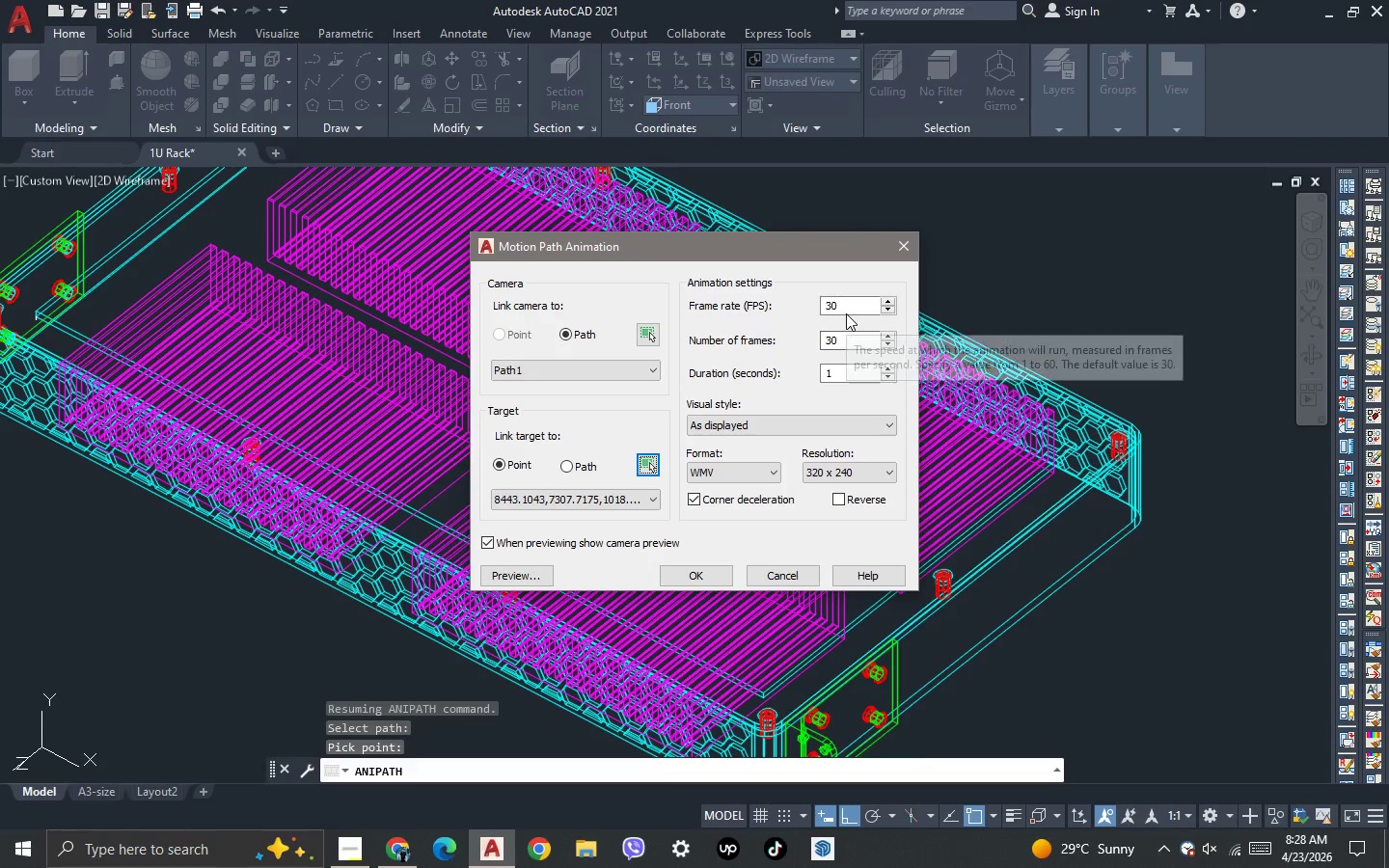 
left_click_drag(start_coordinate=[835, 370], to_coordinate=[815, 374])
 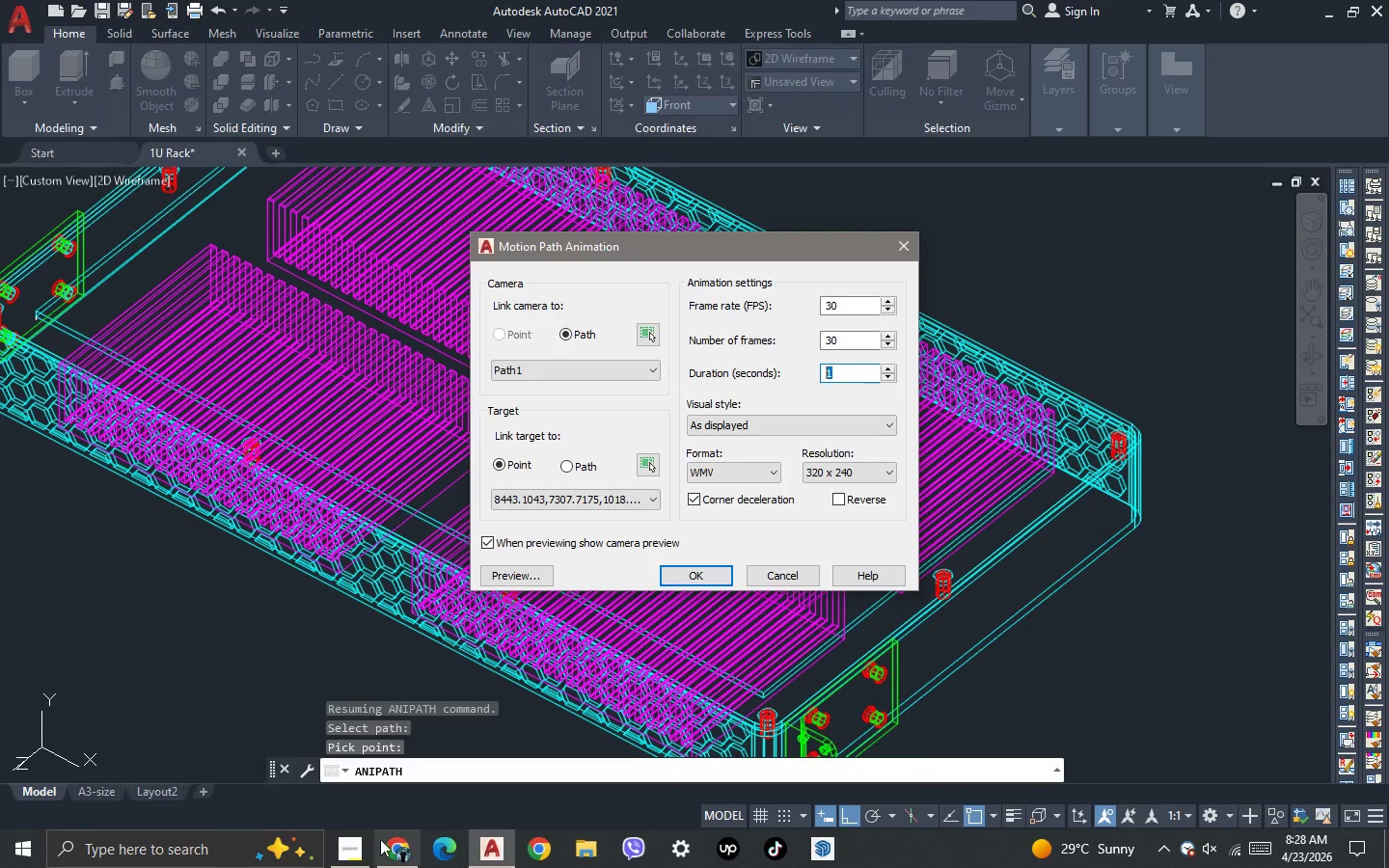 
left_click([346, 842])